 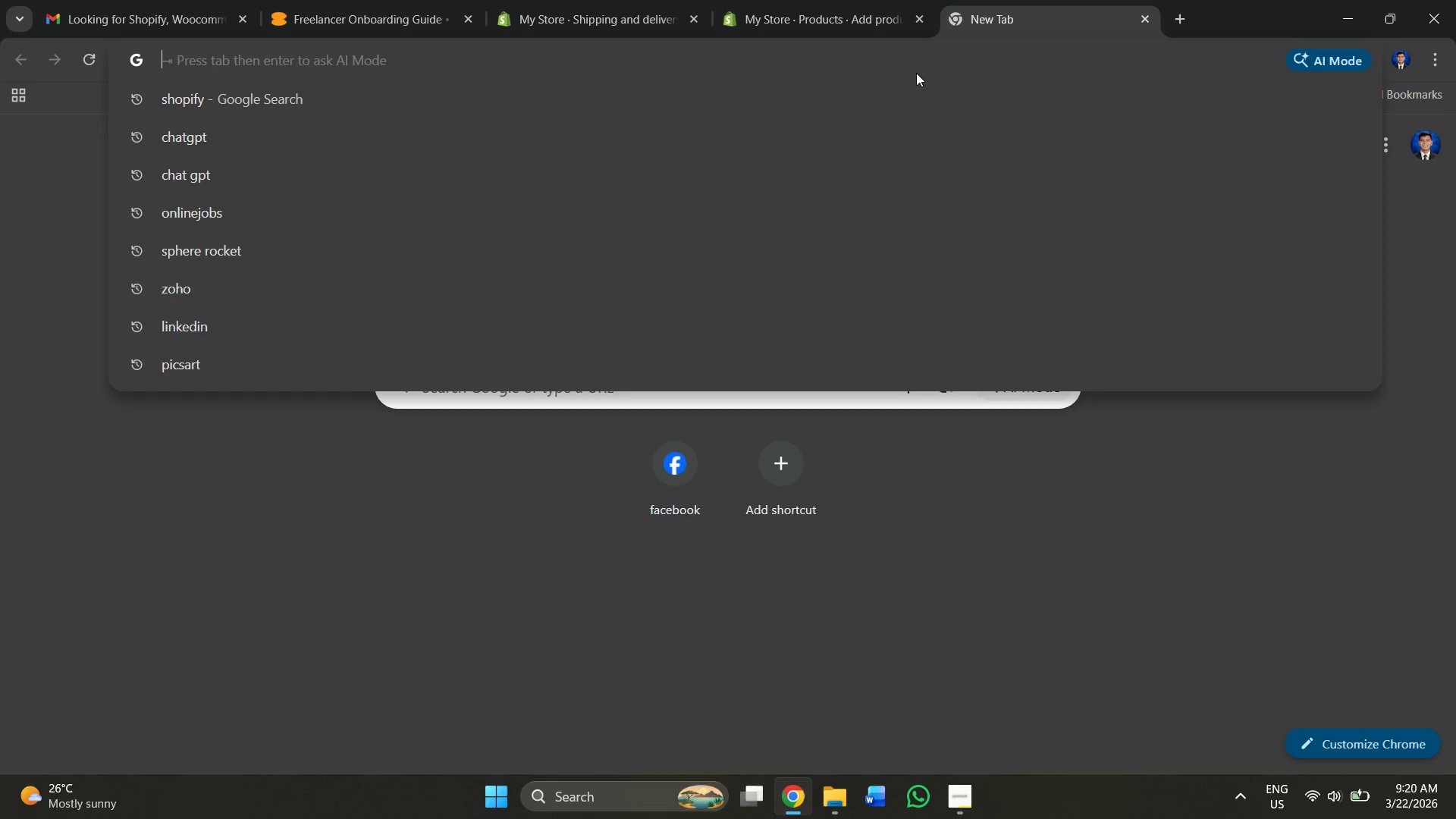 
key(Control+V)
 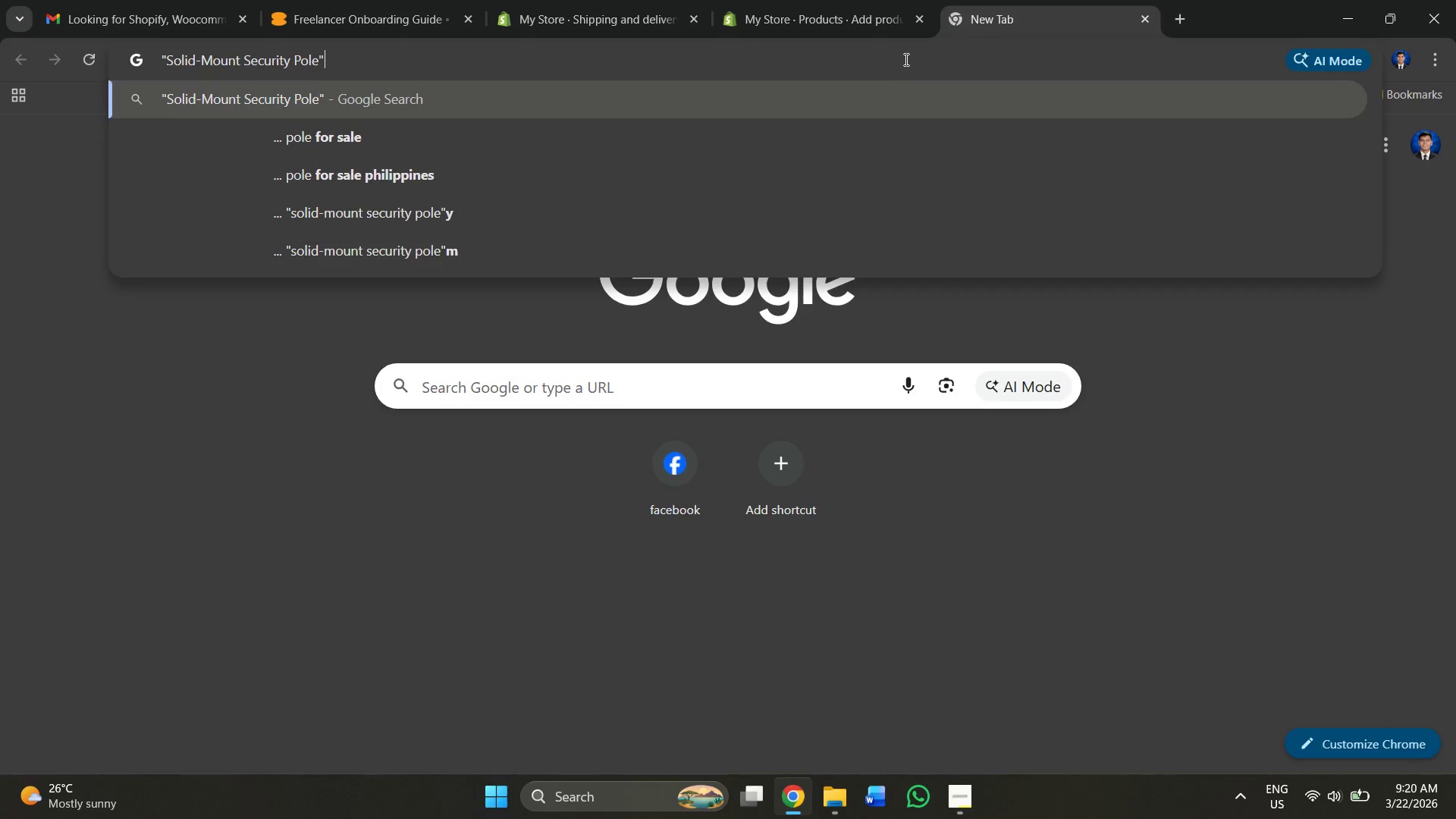 
key(Enter)
 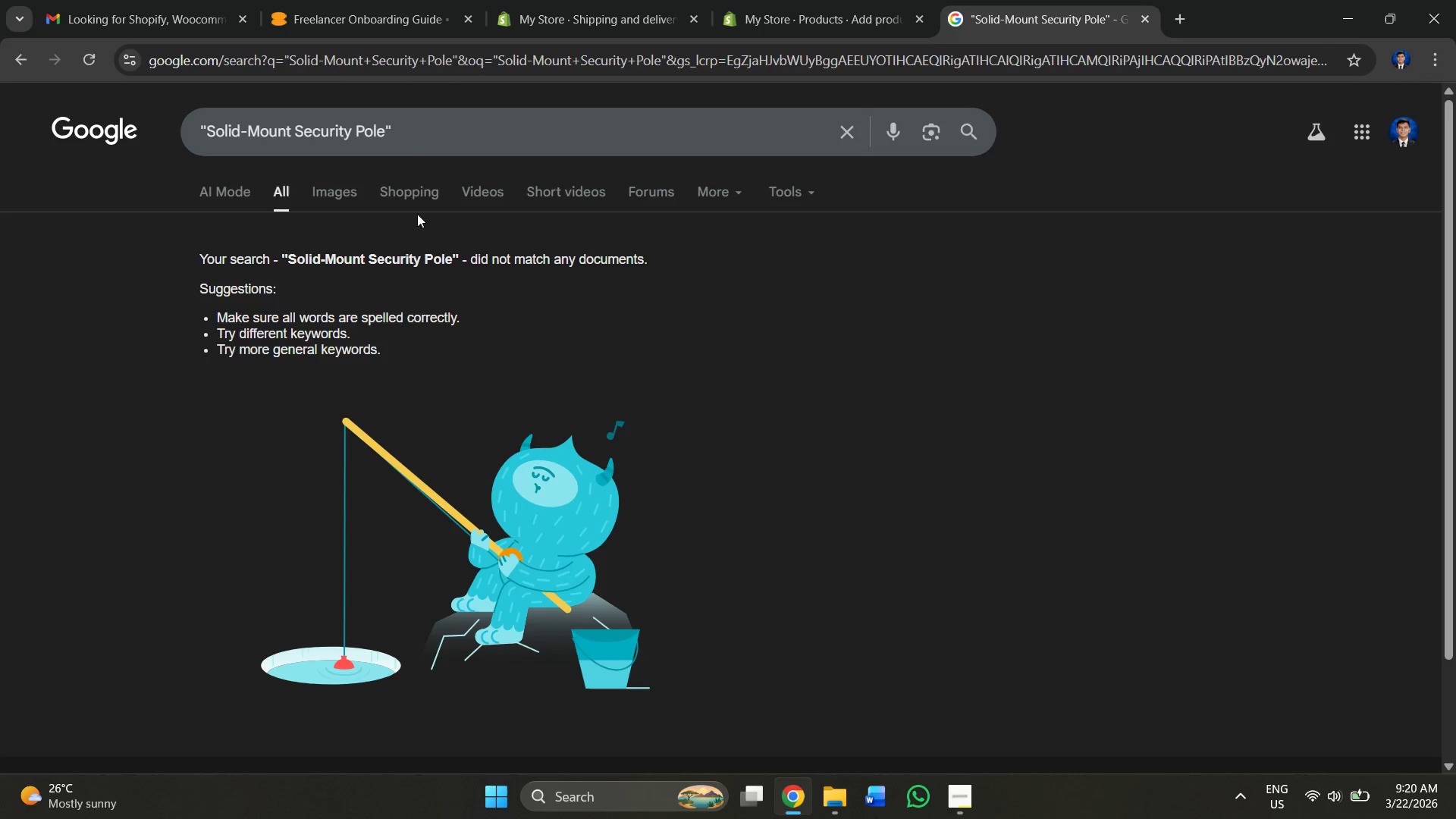 
left_click_drag(start_coordinate=[447, 124], to_coordinate=[180, 152])
 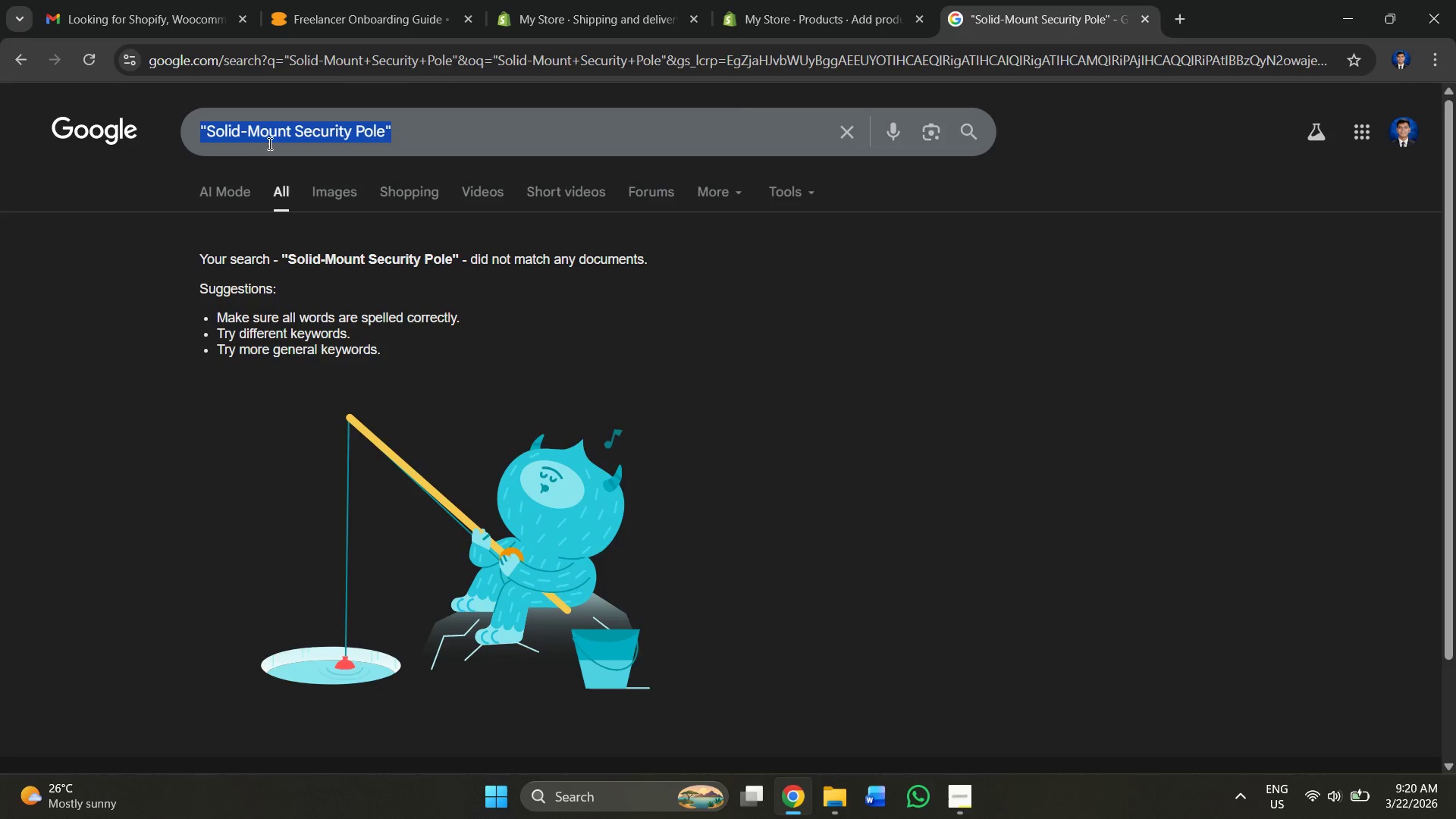 
left_click([271, 143])
 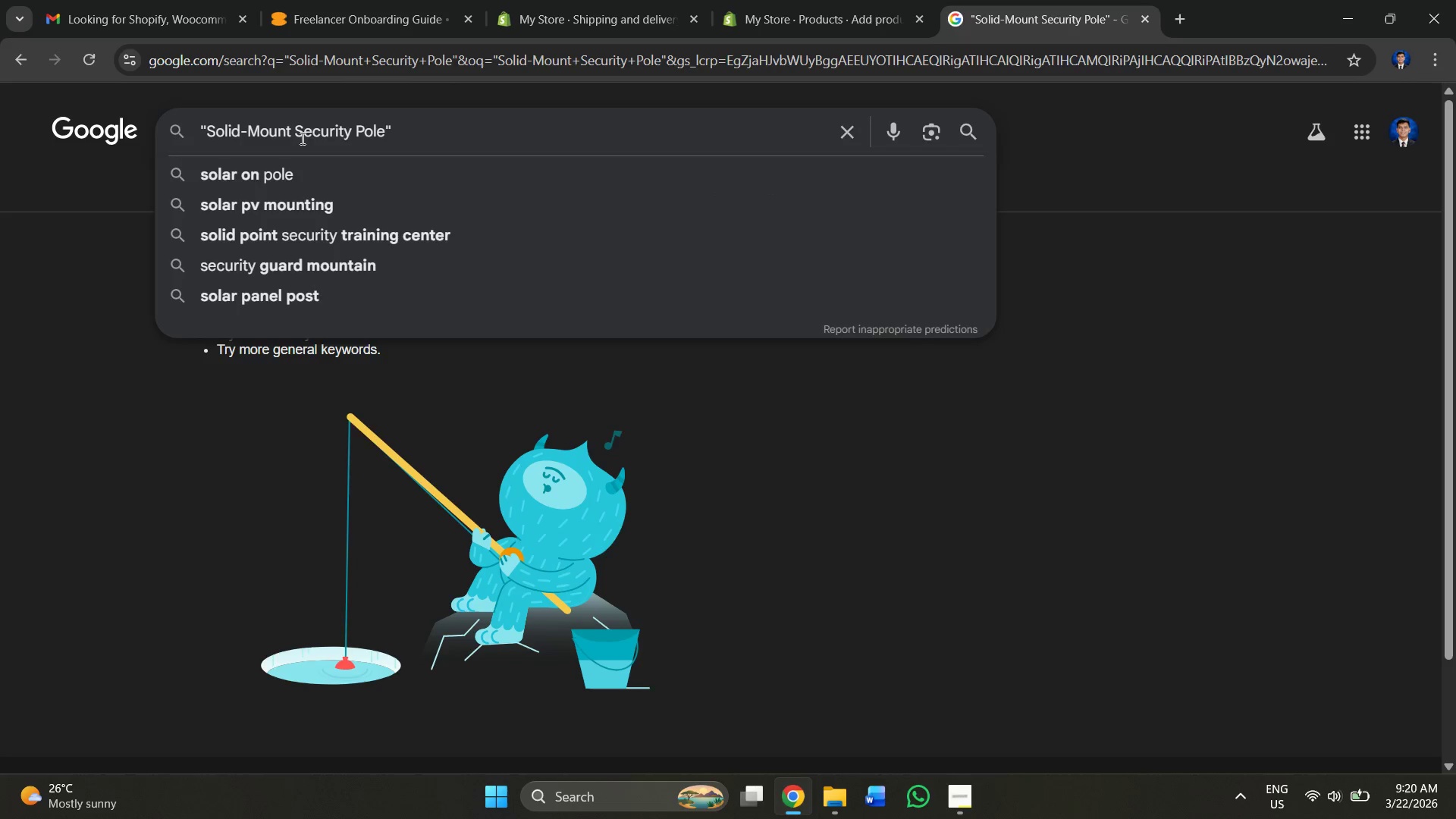 
left_click([290, 138])
 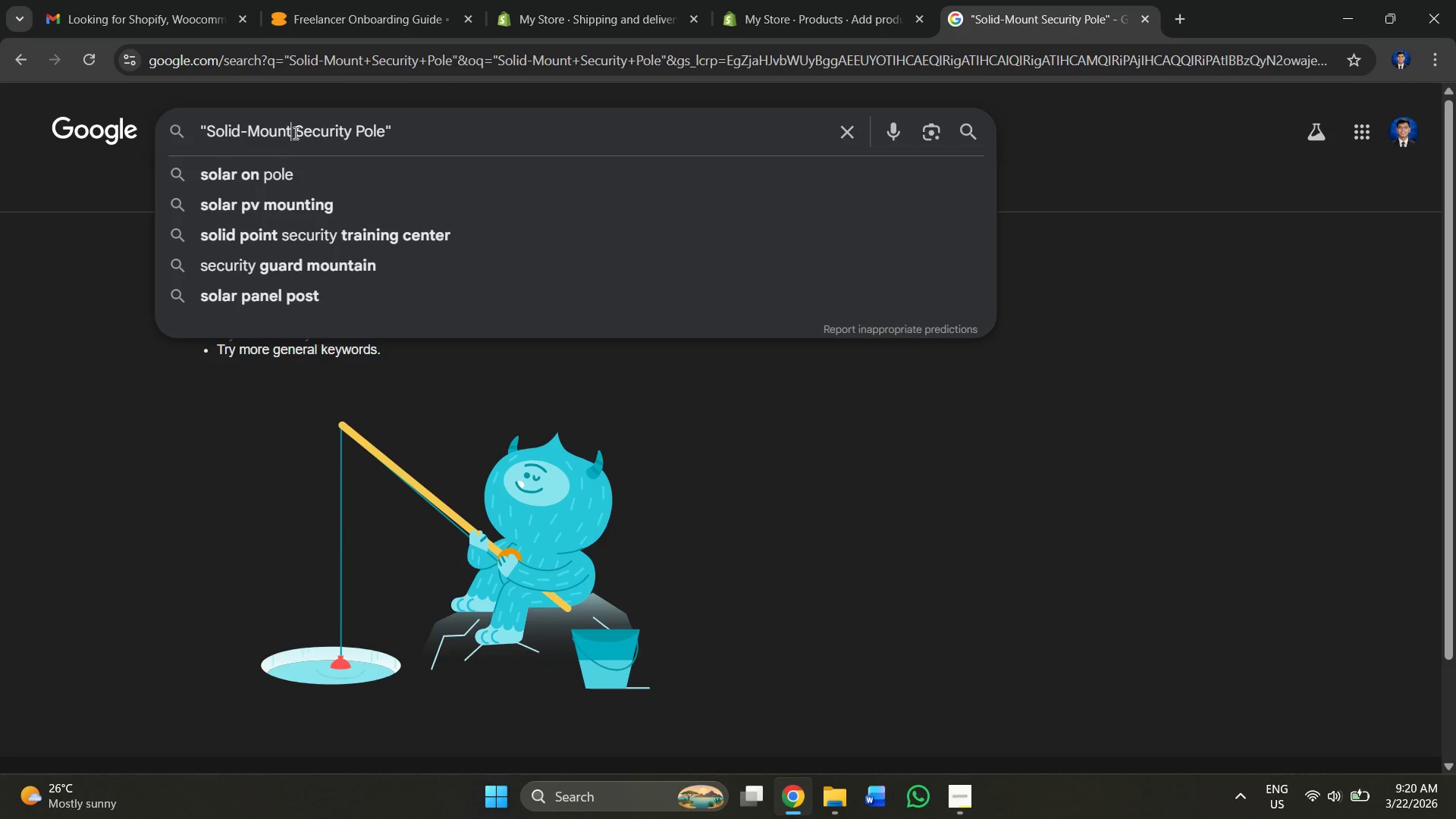 
left_click_drag(start_coordinate=[295, 133], to_coordinate=[184, 121])
 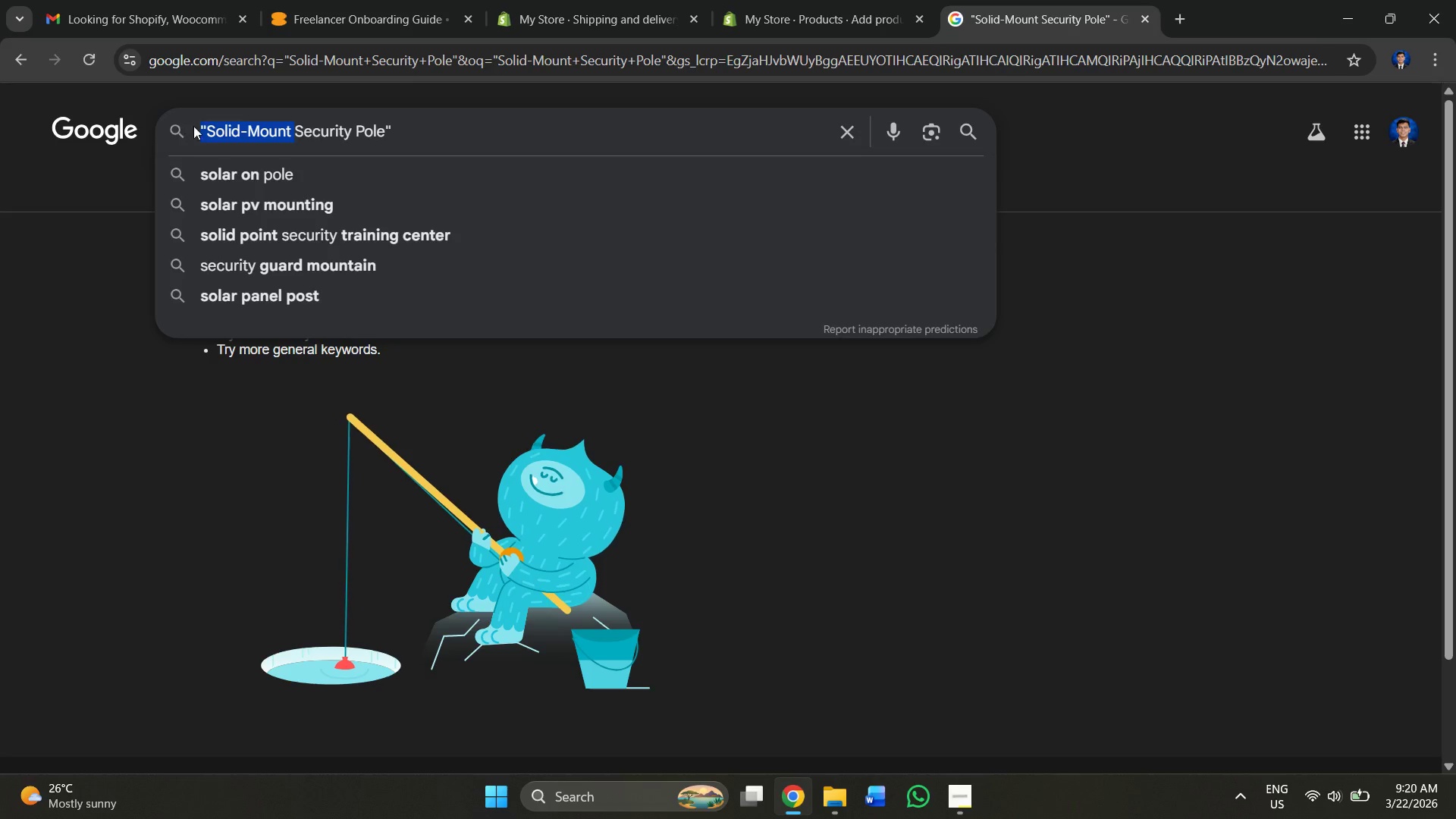 
key(Backspace)
 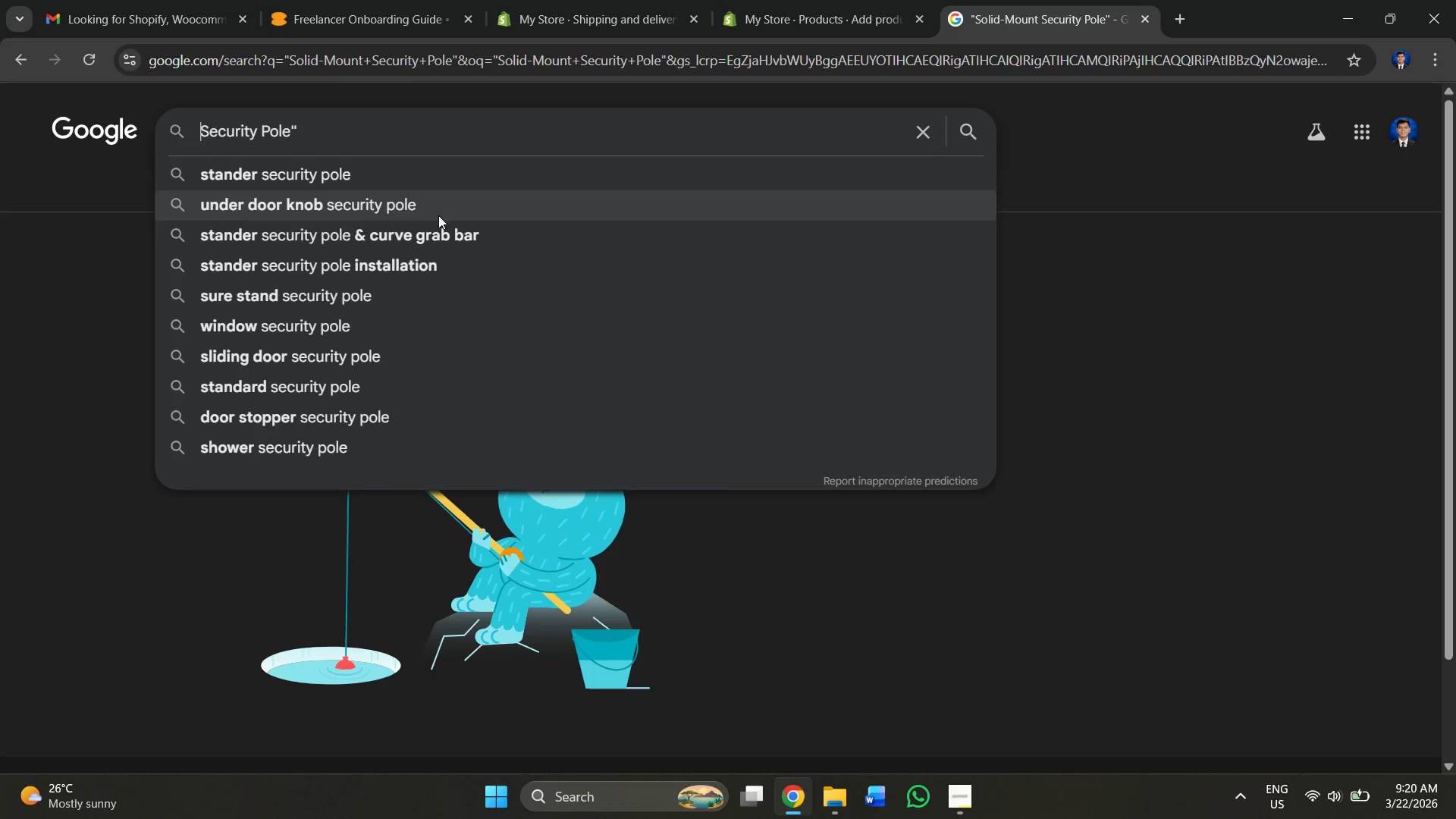 
left_click([441, 177])
 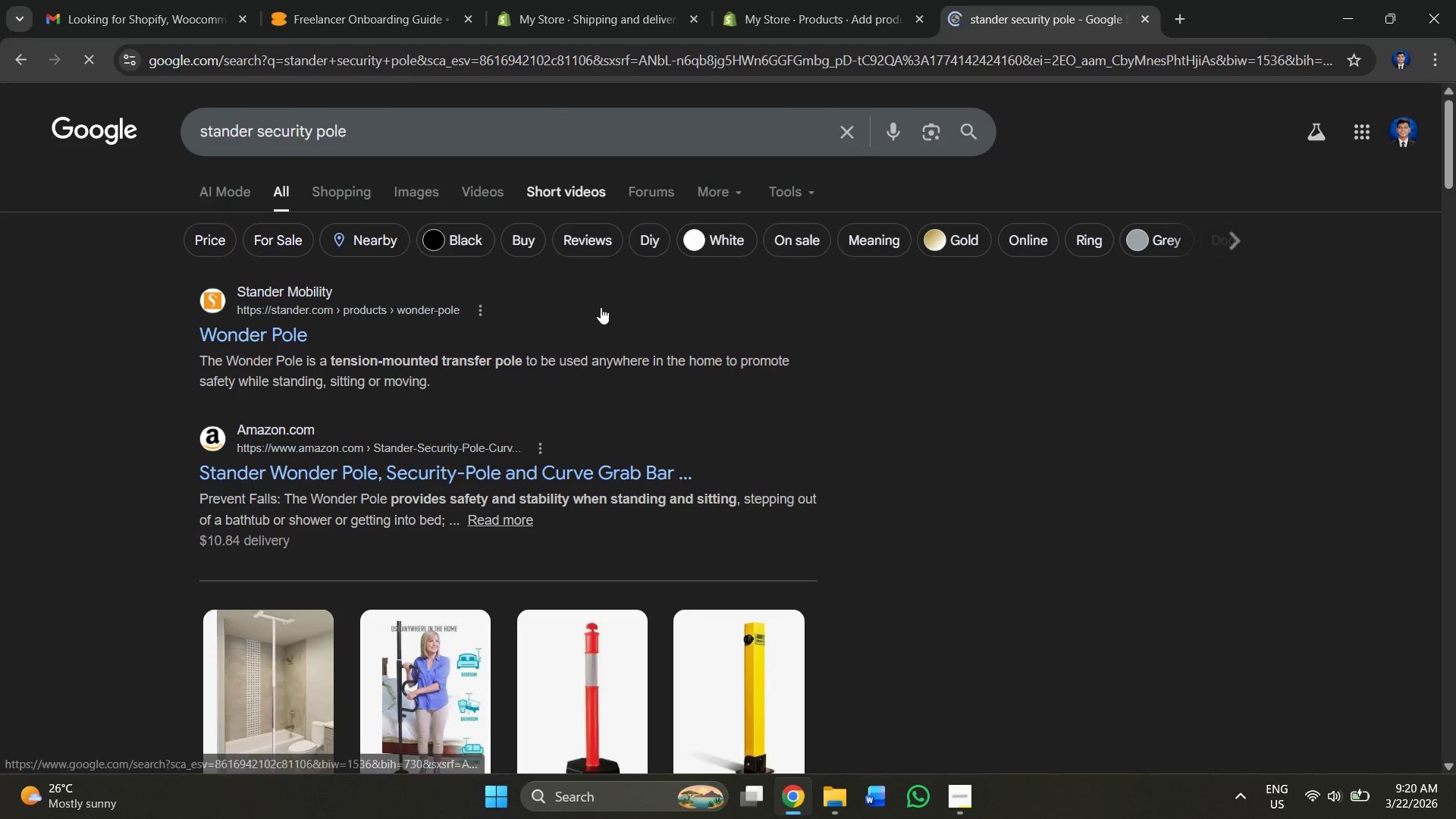 
scroll: coordinate [600, 529], scroll_direction: down, amount: 2.0
 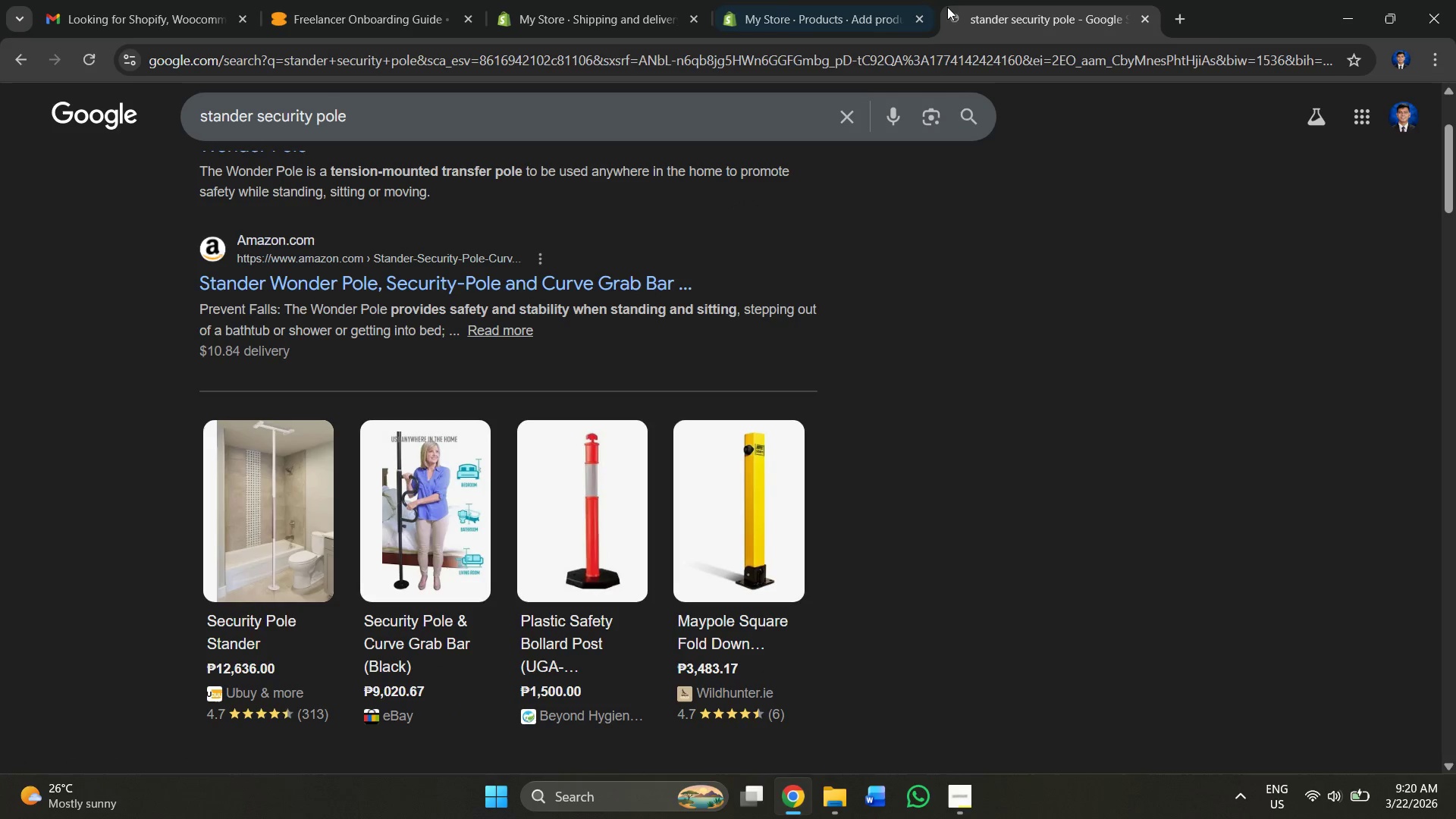 
left_click([823, 0])
 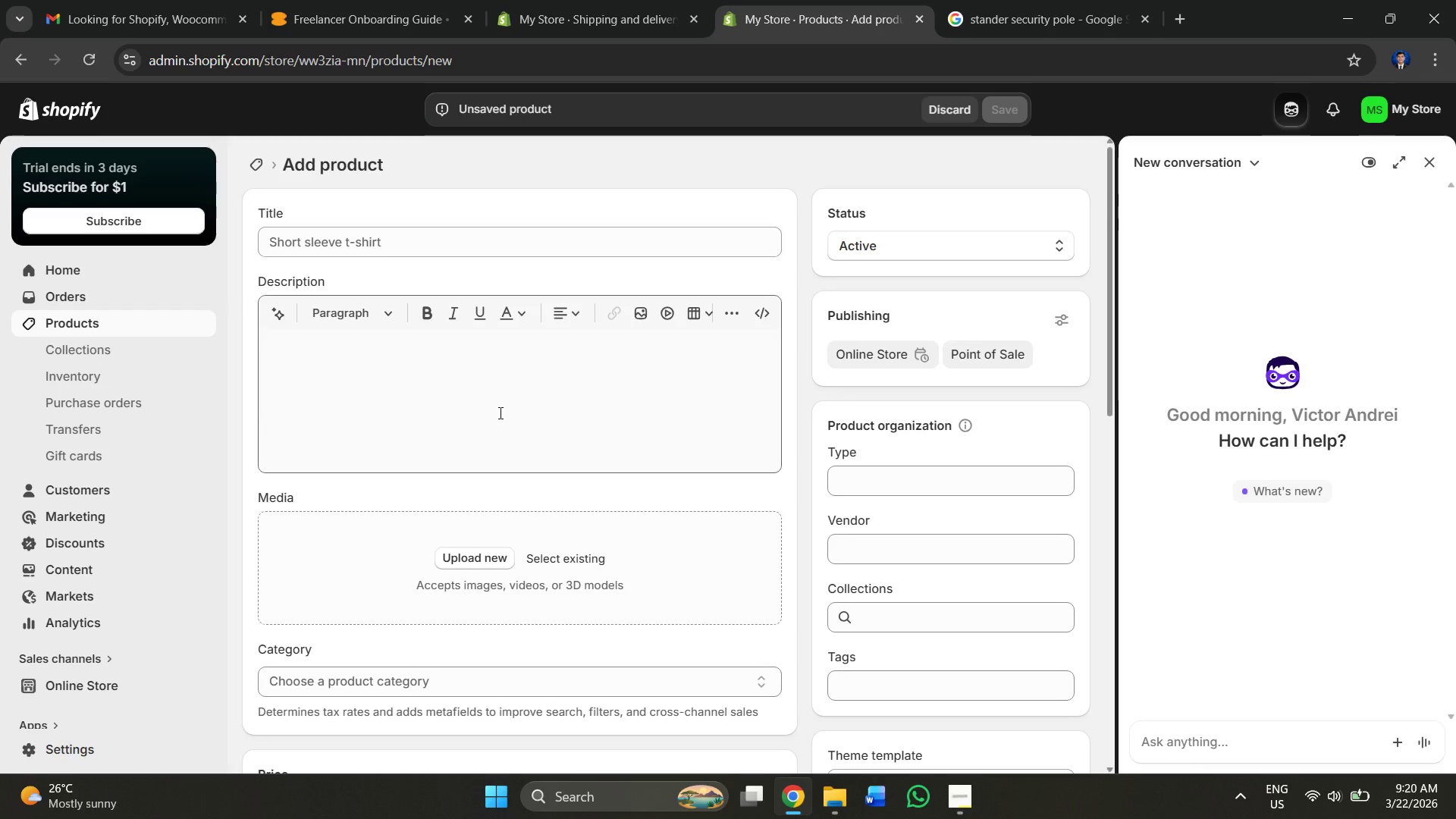 
left_click([414, 359])
 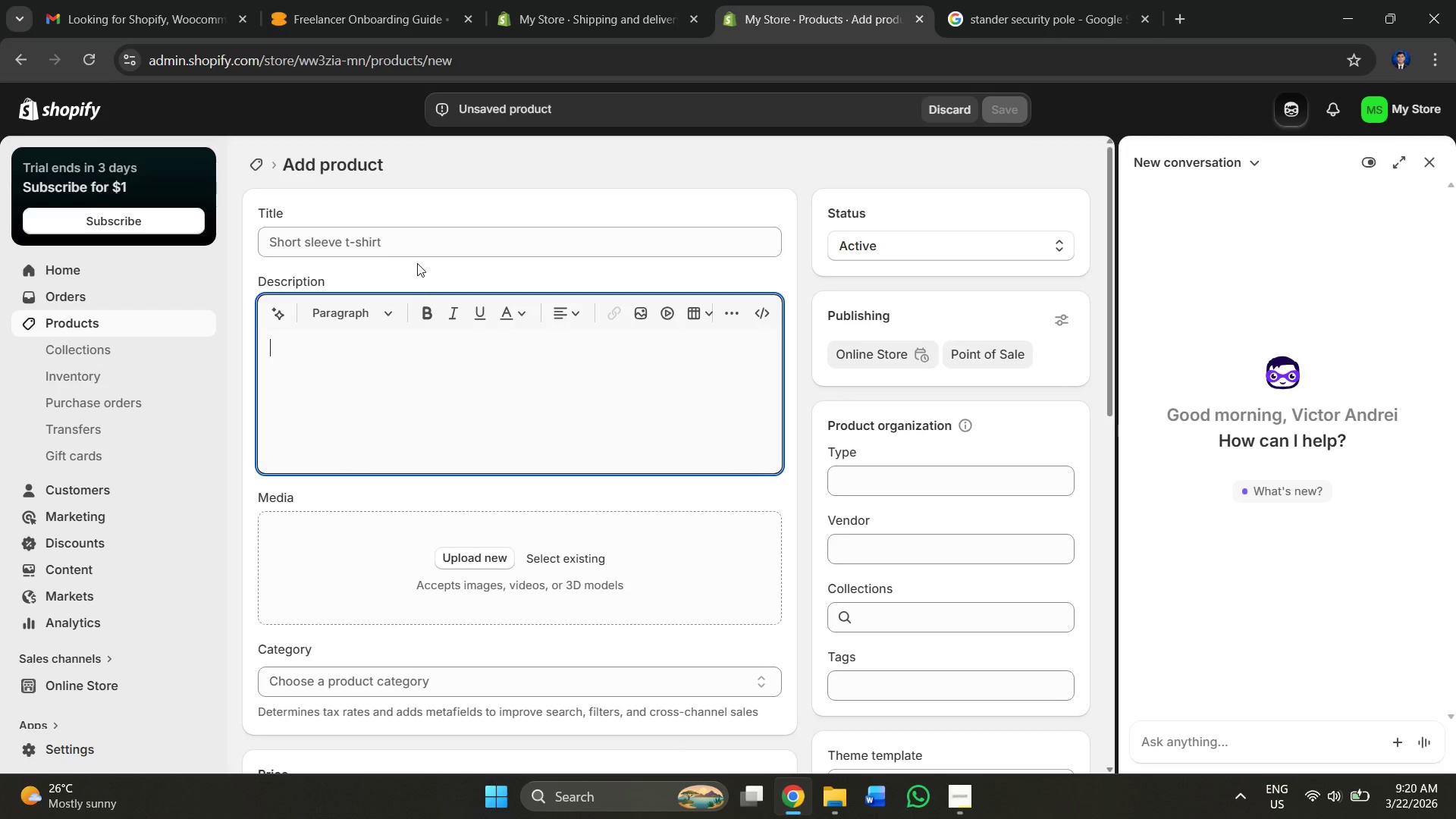 
left_click([417, 263])
 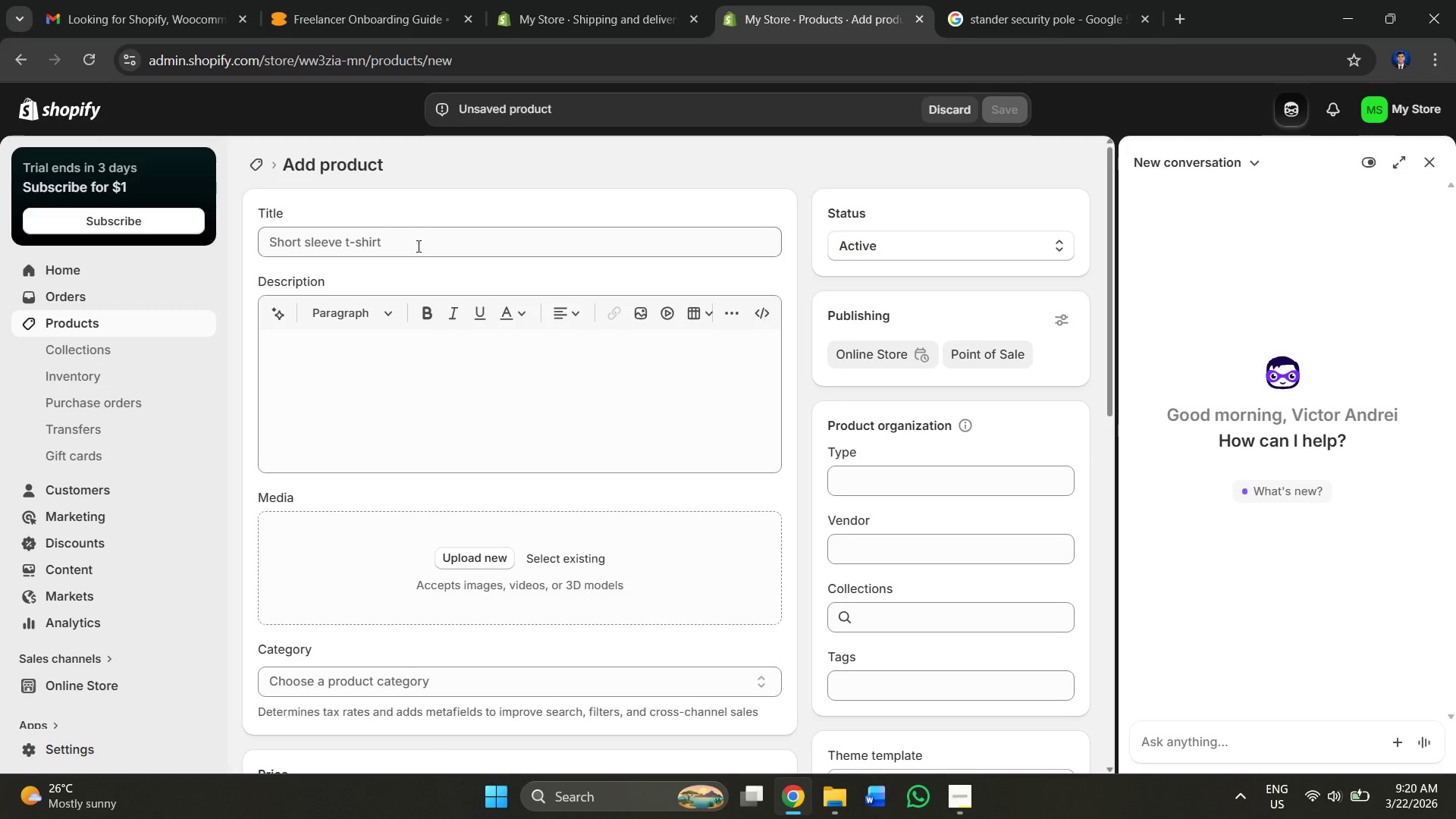 
left_click([417, 246])
 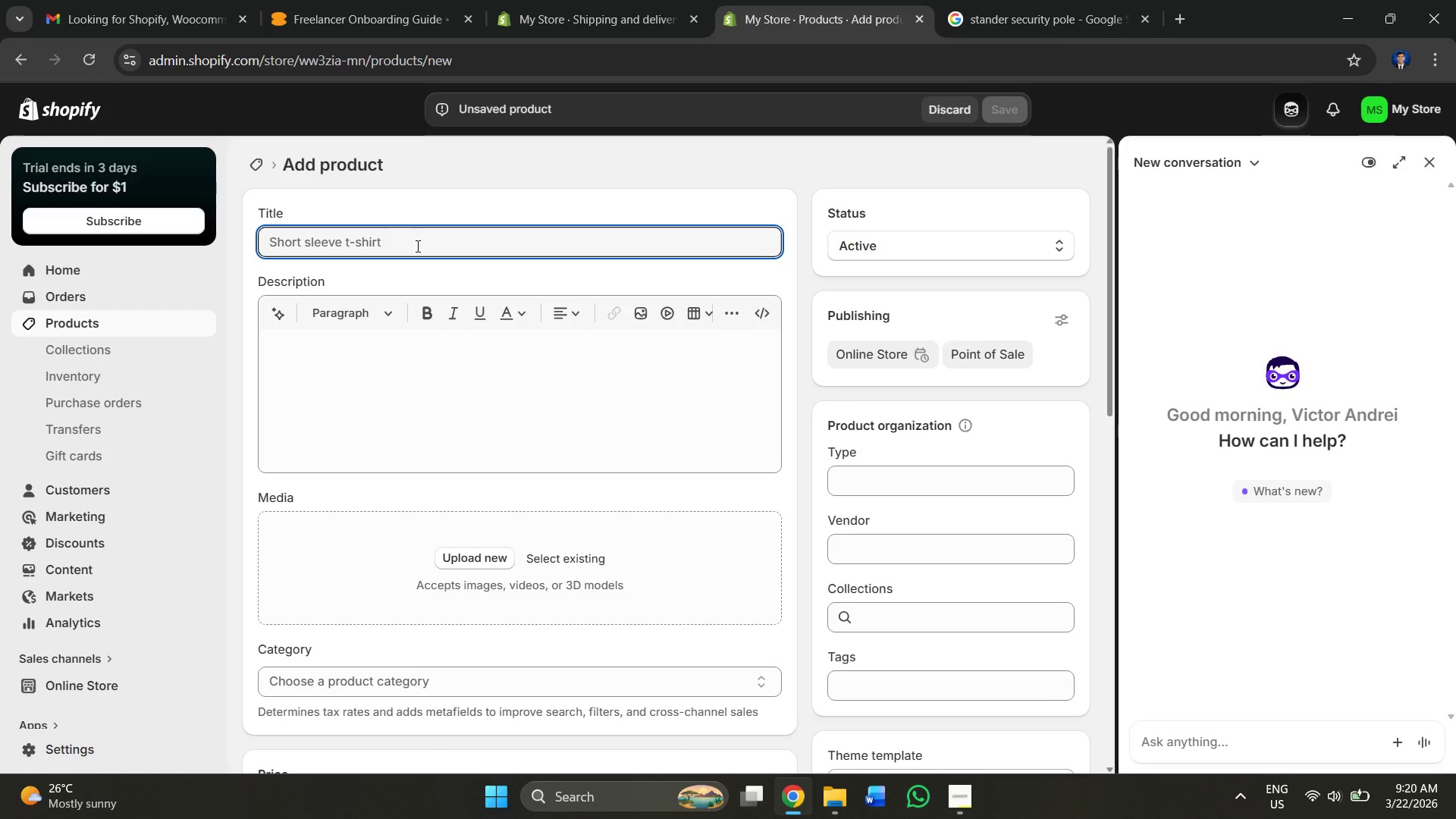 
key(Control+V)
 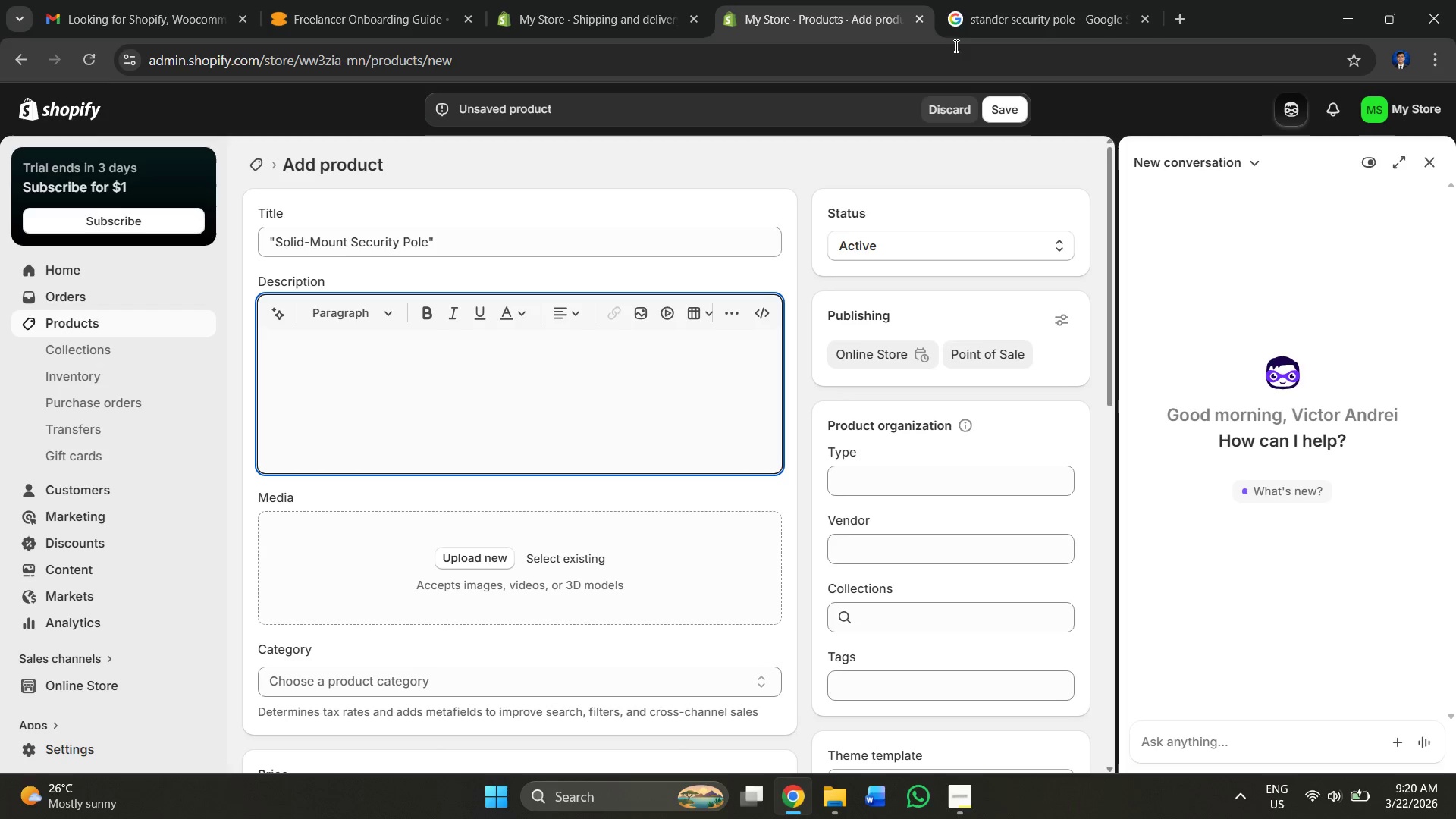 
left_click([1050, 0])
 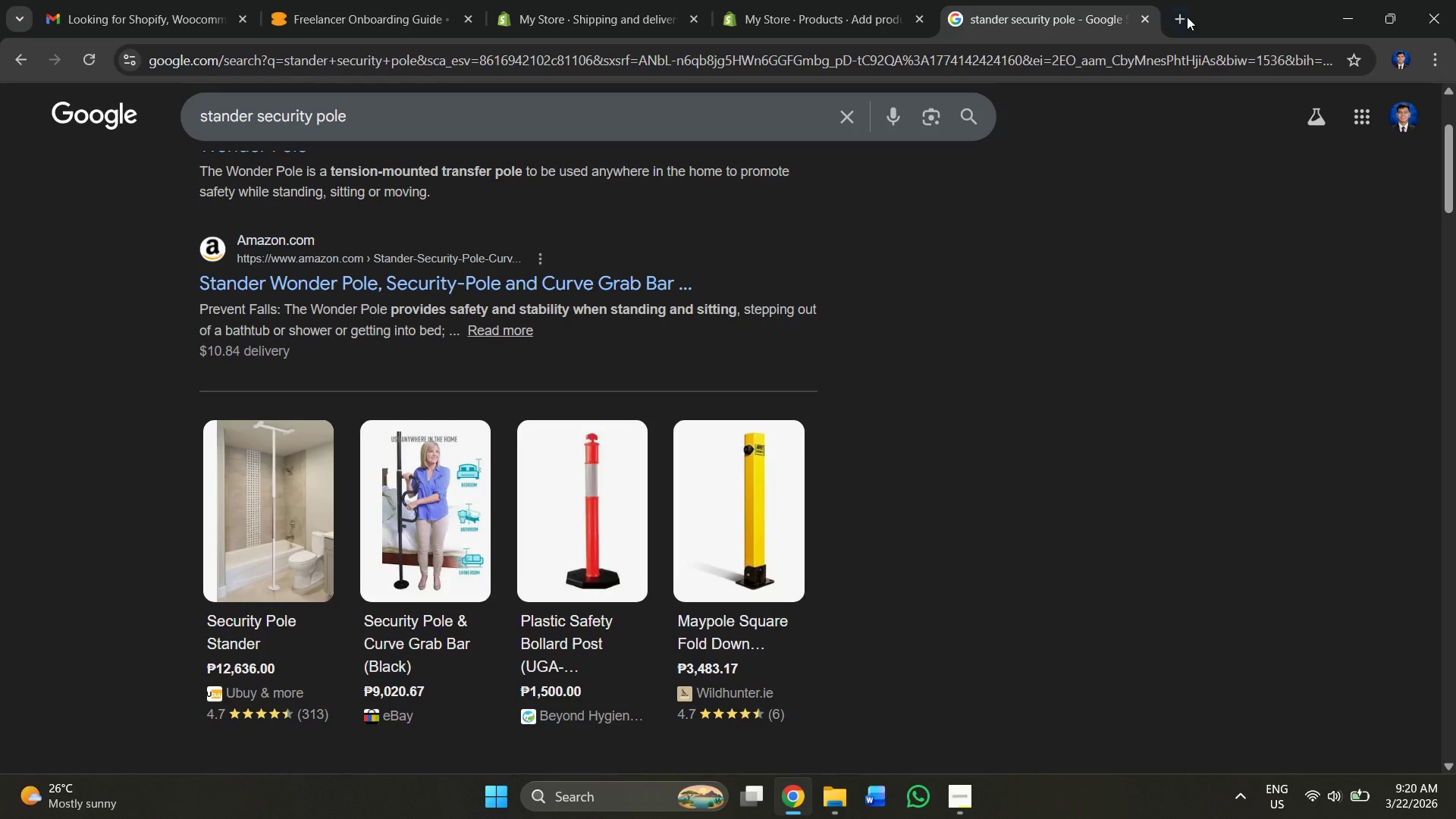 
left_click([1174, 17])
 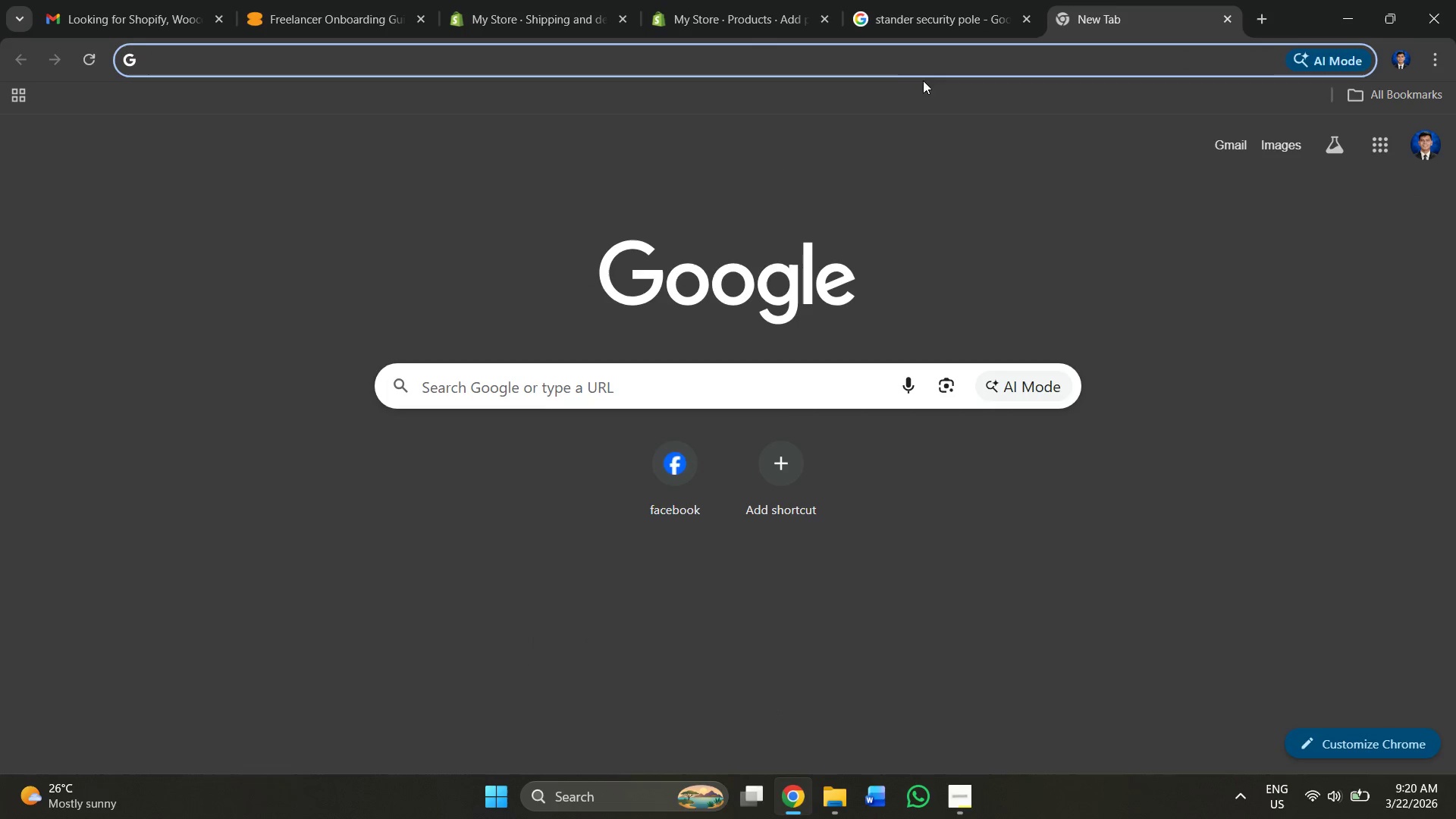 
left_click([905, 67])
 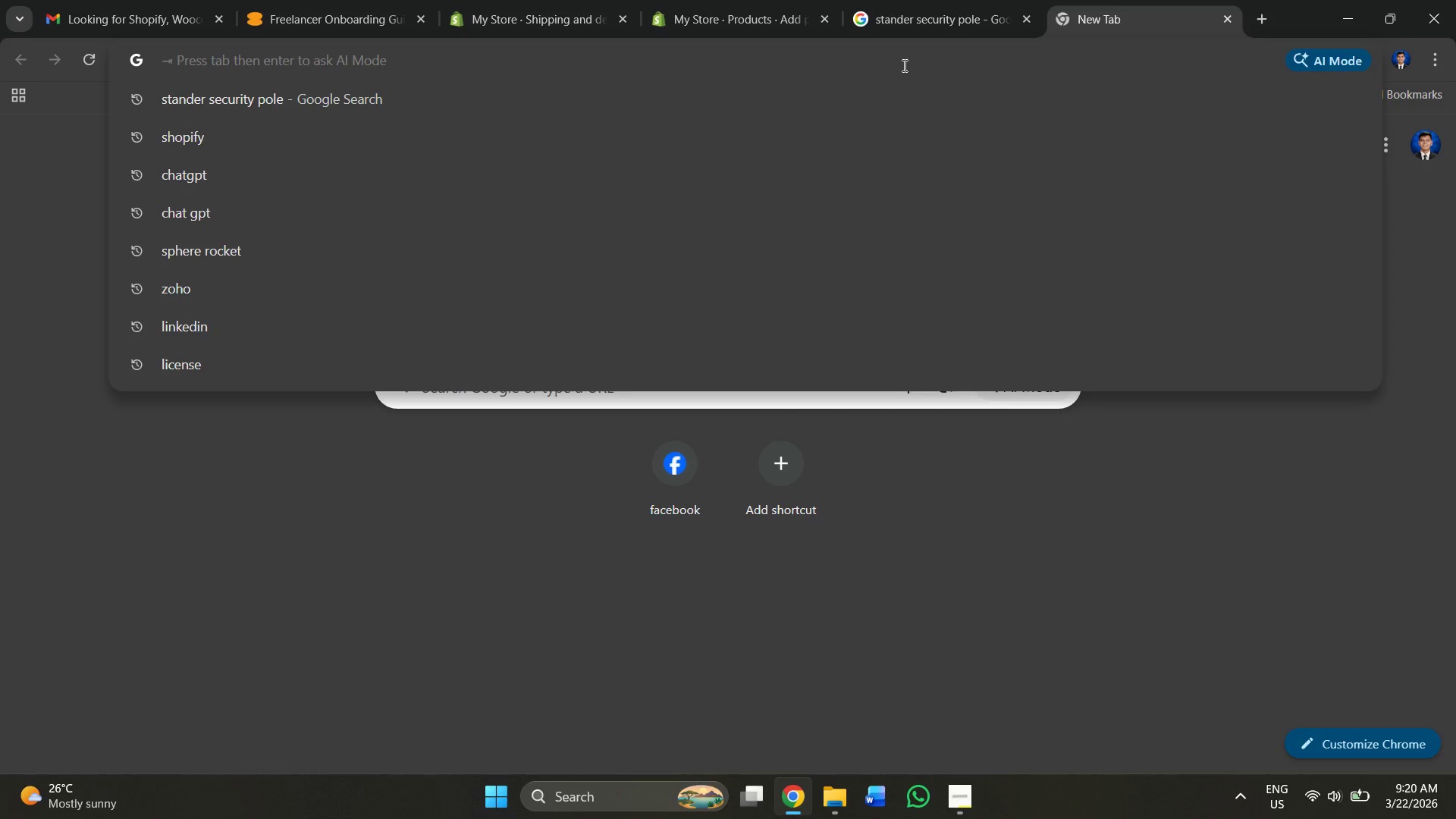 
type(chatgpt )
 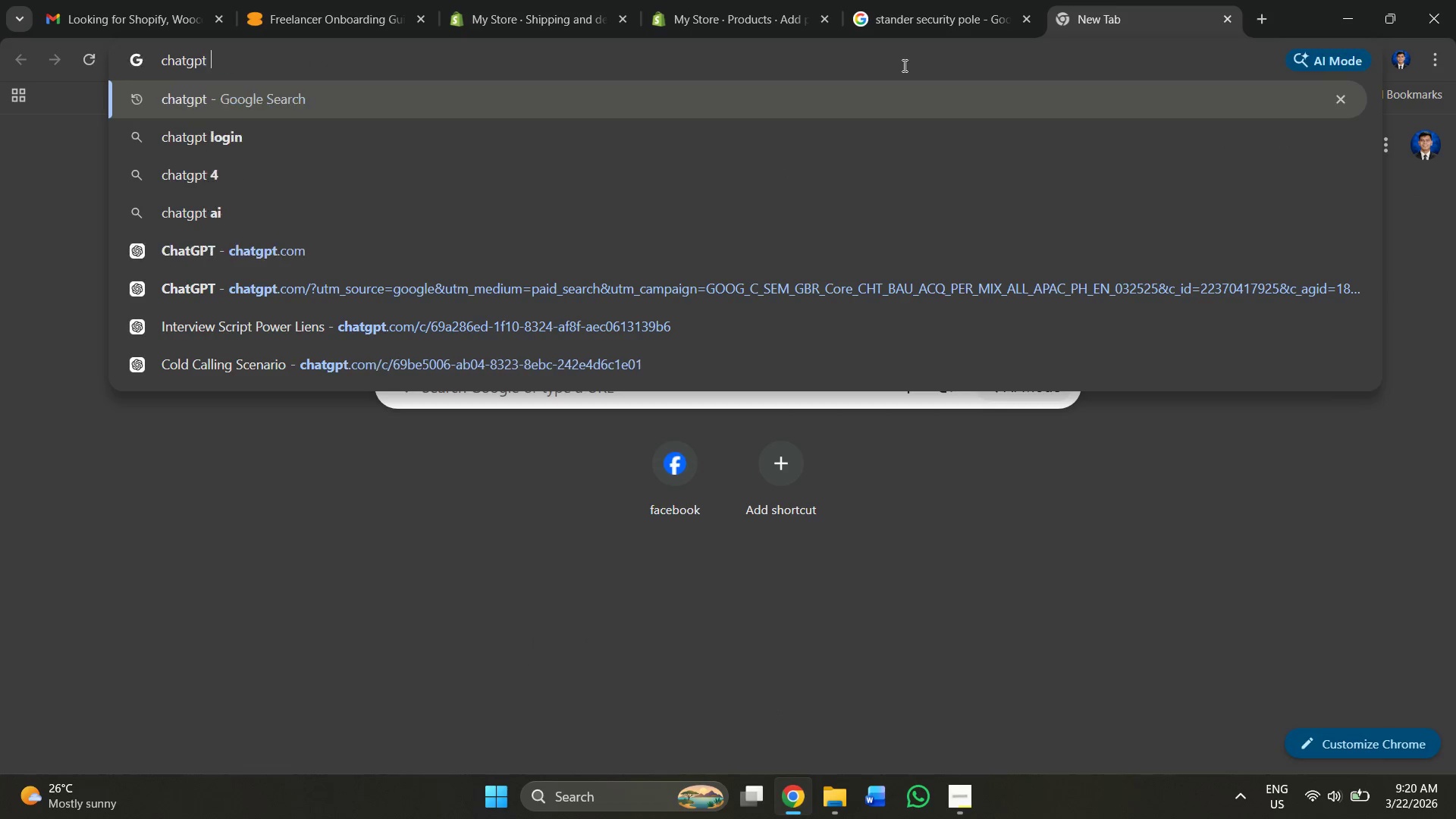 
key(Enter)
 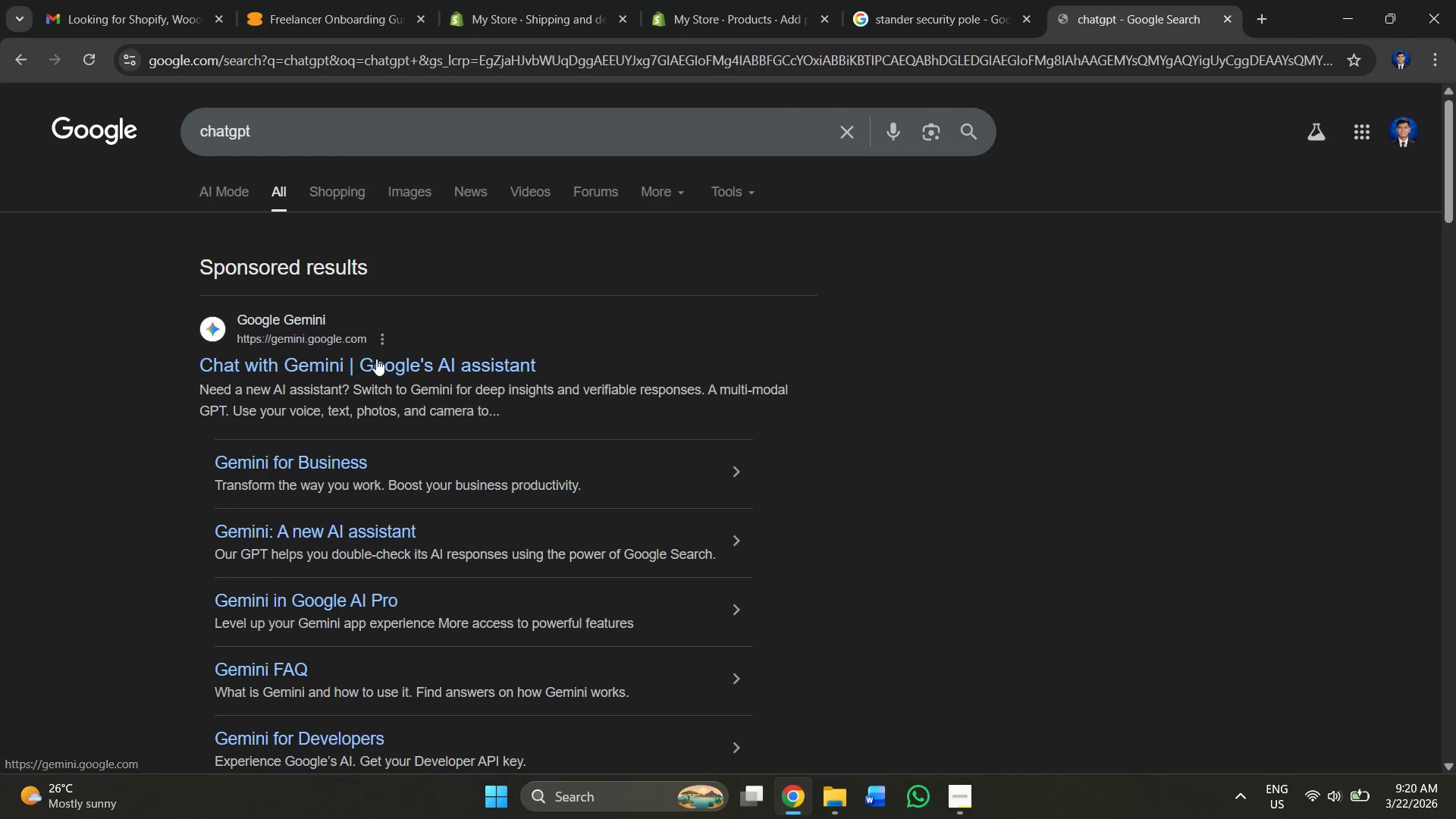 
scroll: coordinate [325, 505], scroll_direction: down, amount: 3.0
 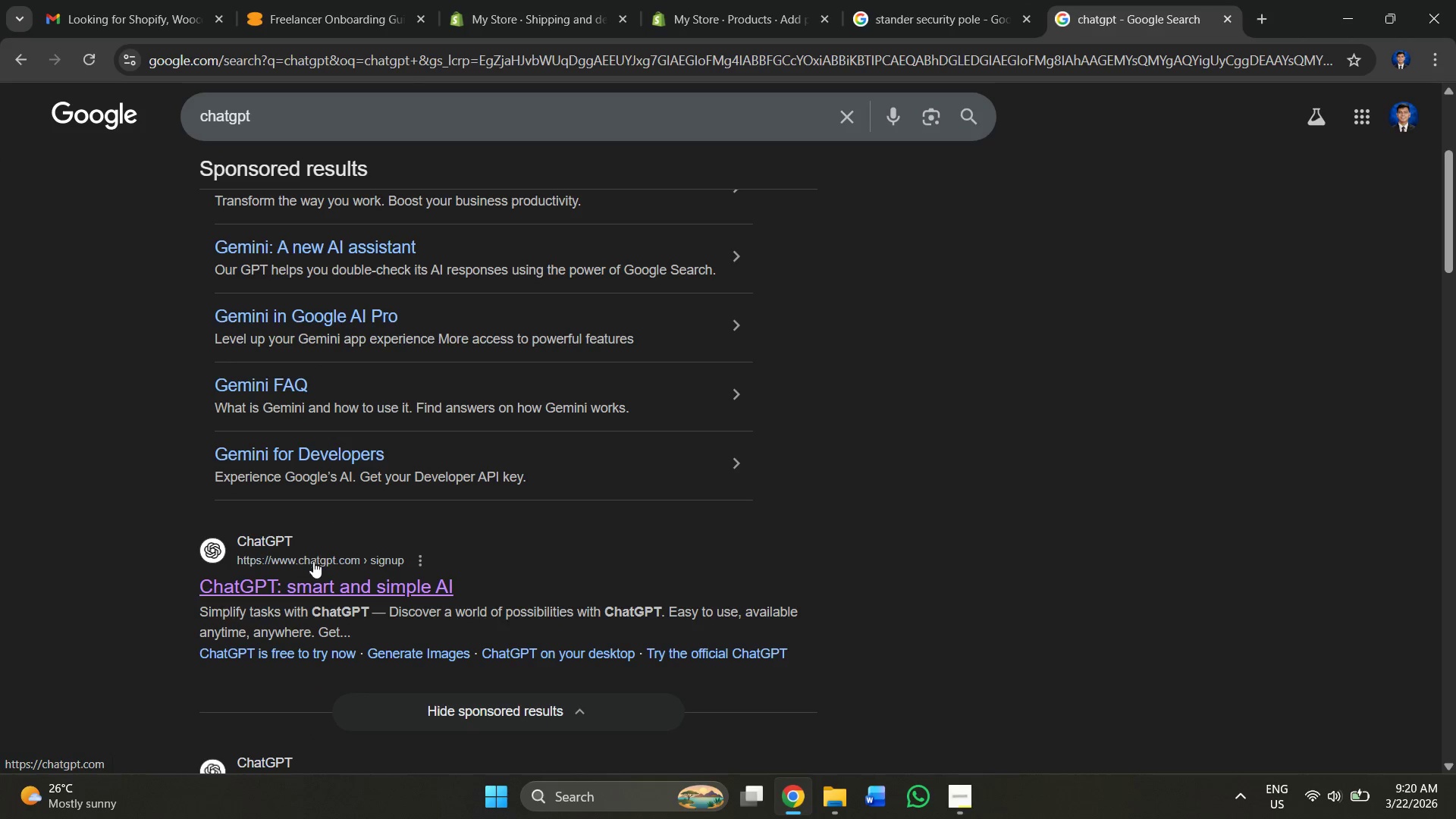 
left_click([313, 579])
 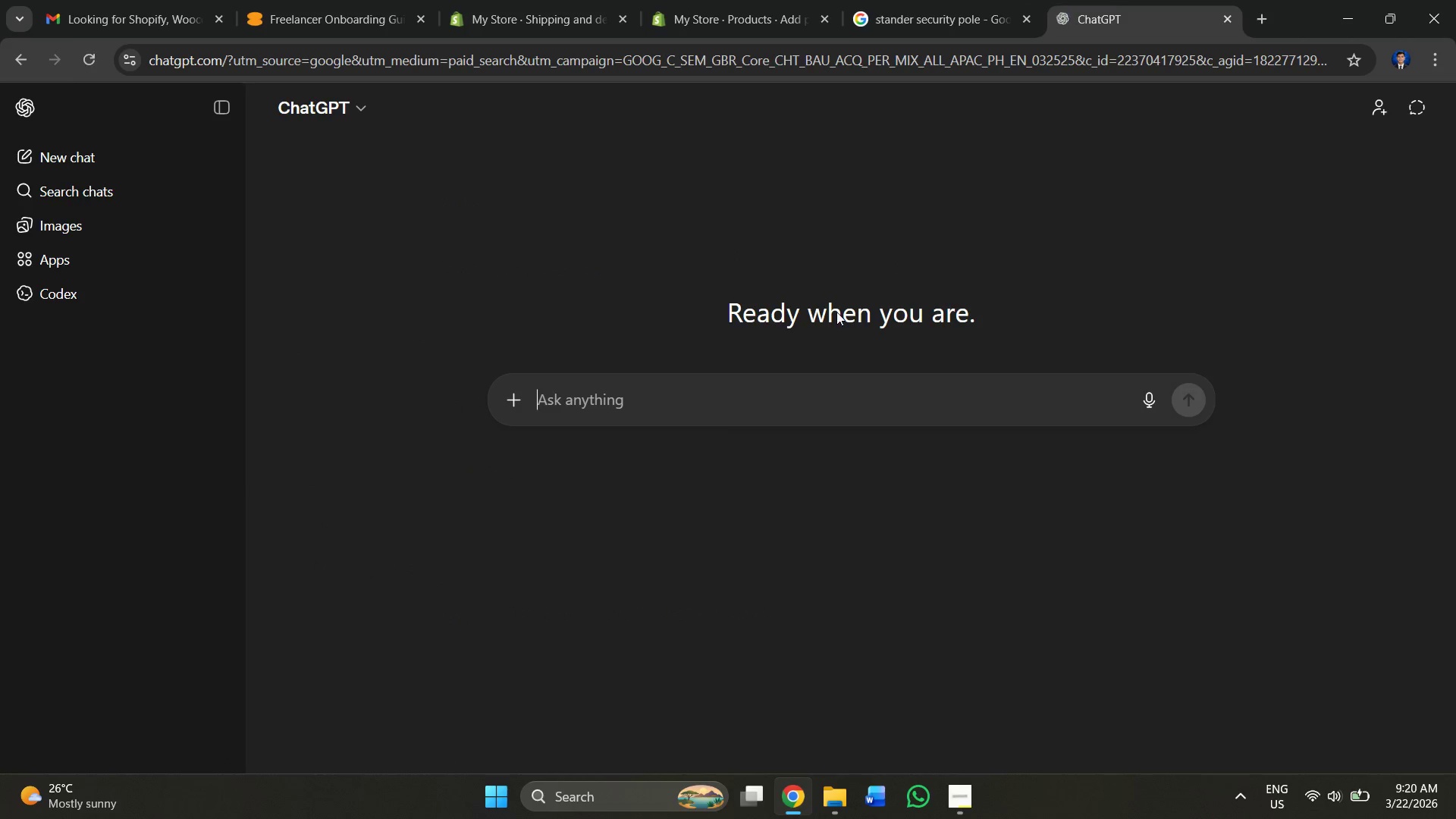 
left_click_drag(start_coordinate=[772, 395], to_coordinate=[770, 401])
 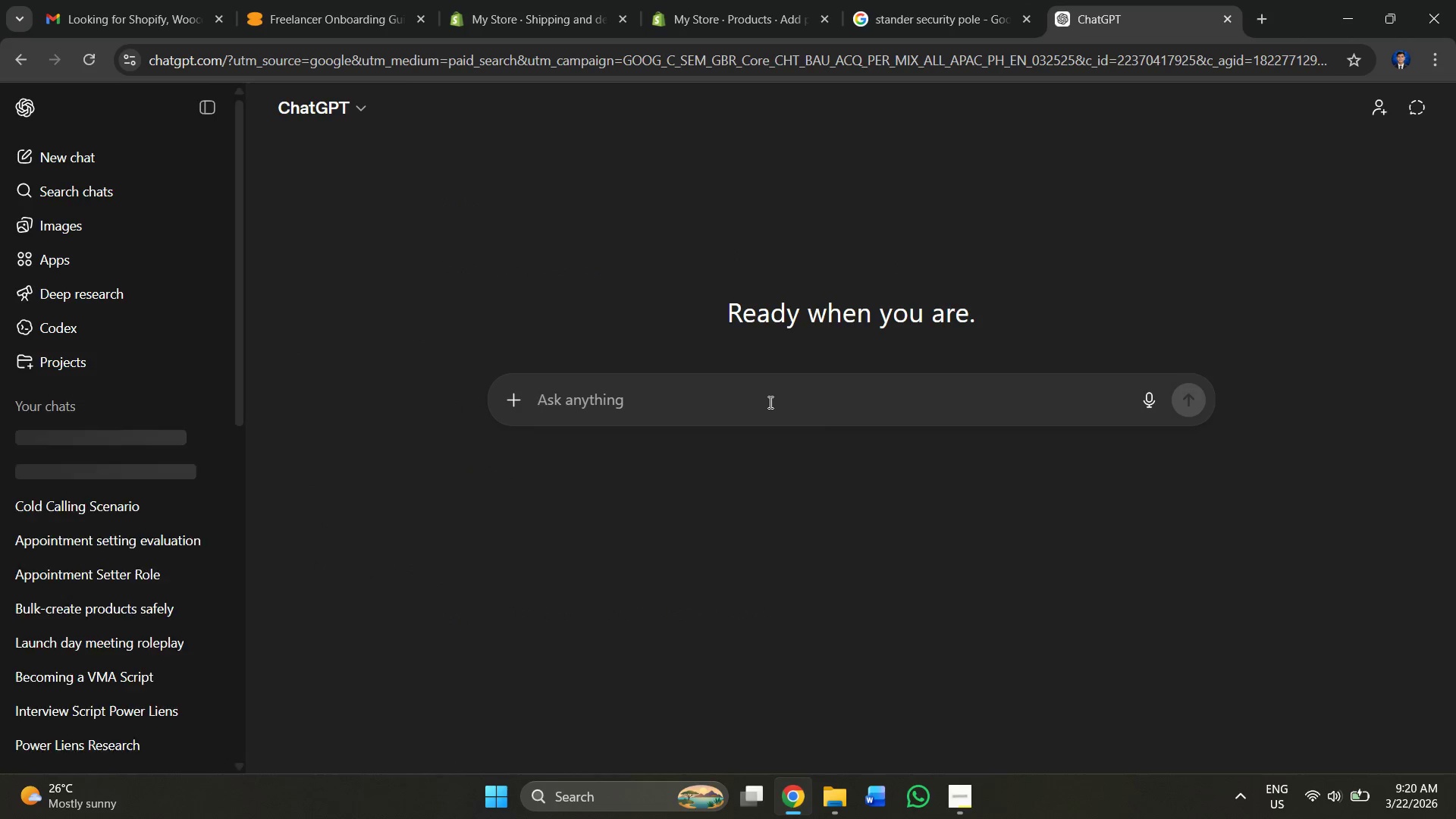 
type(make me a se)
key(Backspace)
key(Backspace)
type(dec)
key(Backspace)
type(scription of )
 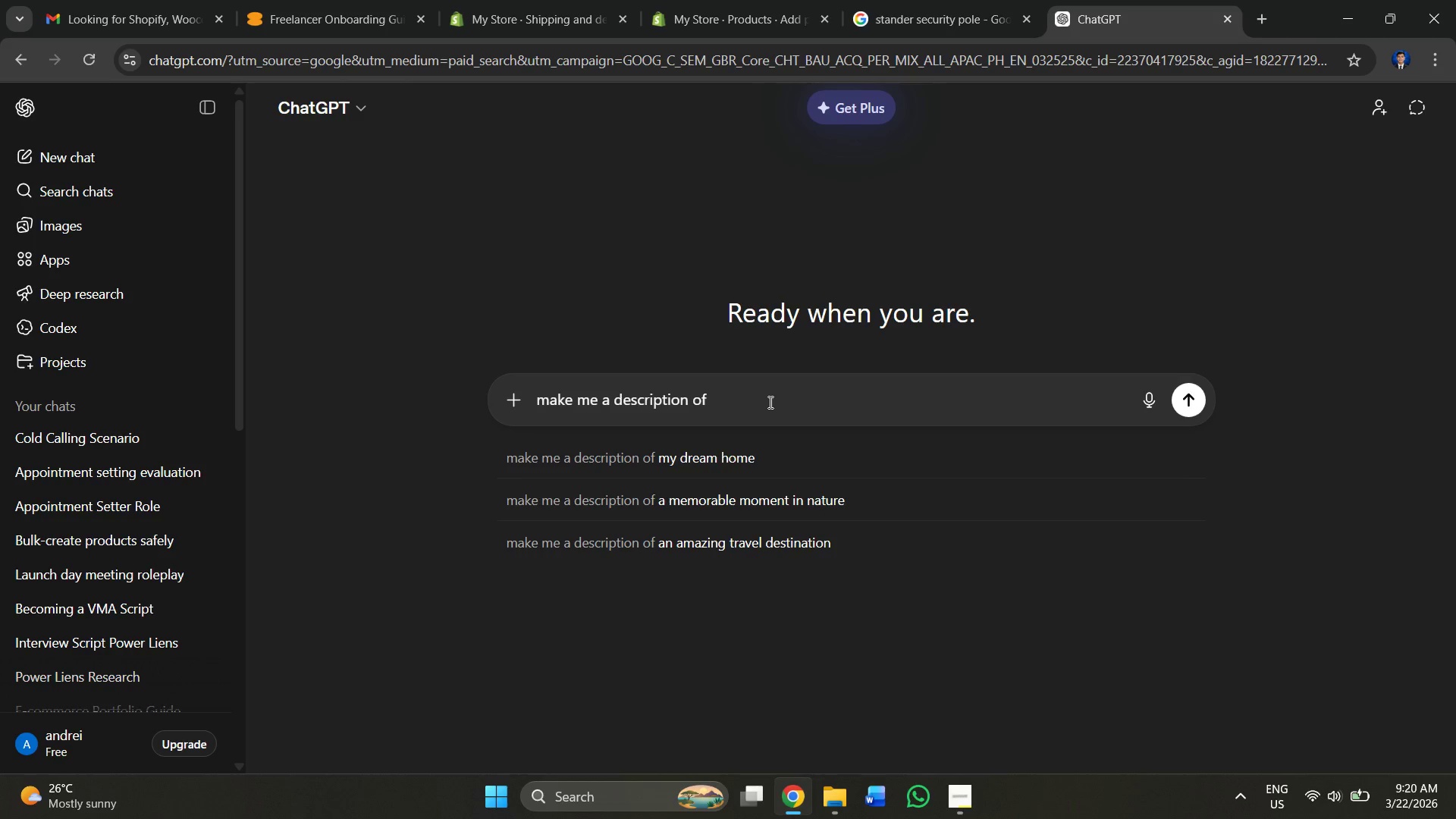 
key(Control+V)
 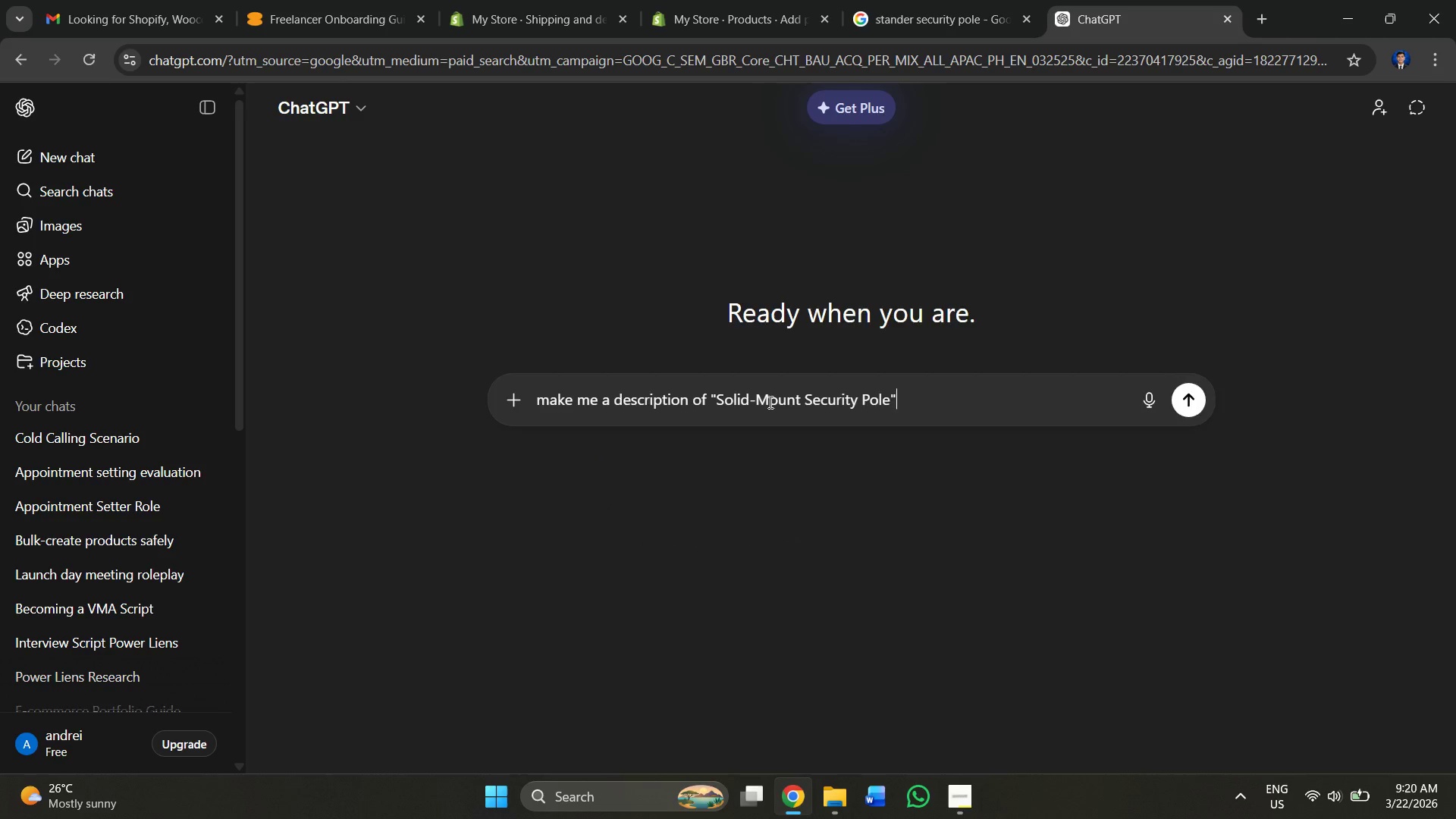 
key(Enter)
 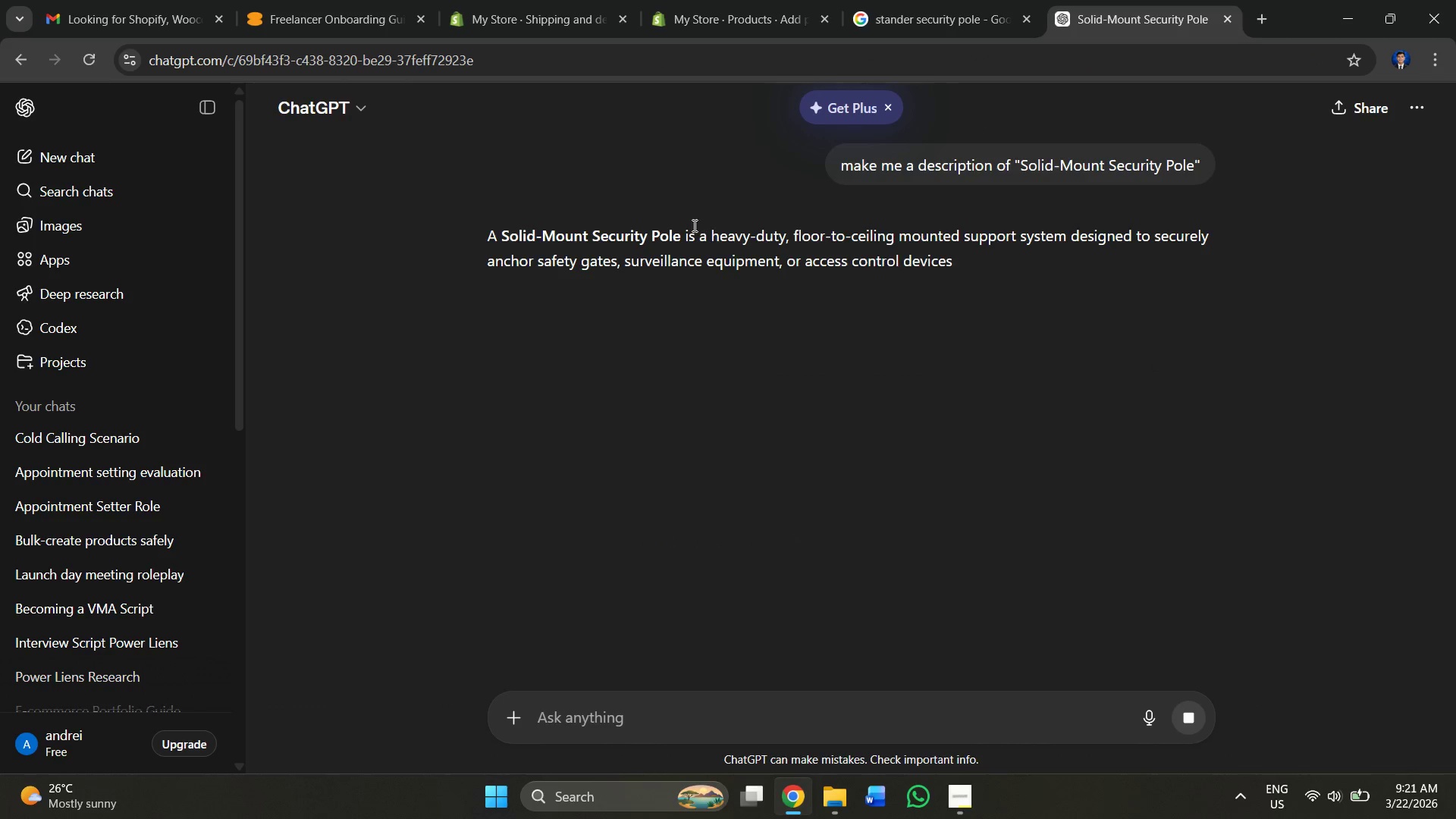 
left_click_drag(start_coordinate=[466, 222], to_coordinate=[857, 264])
 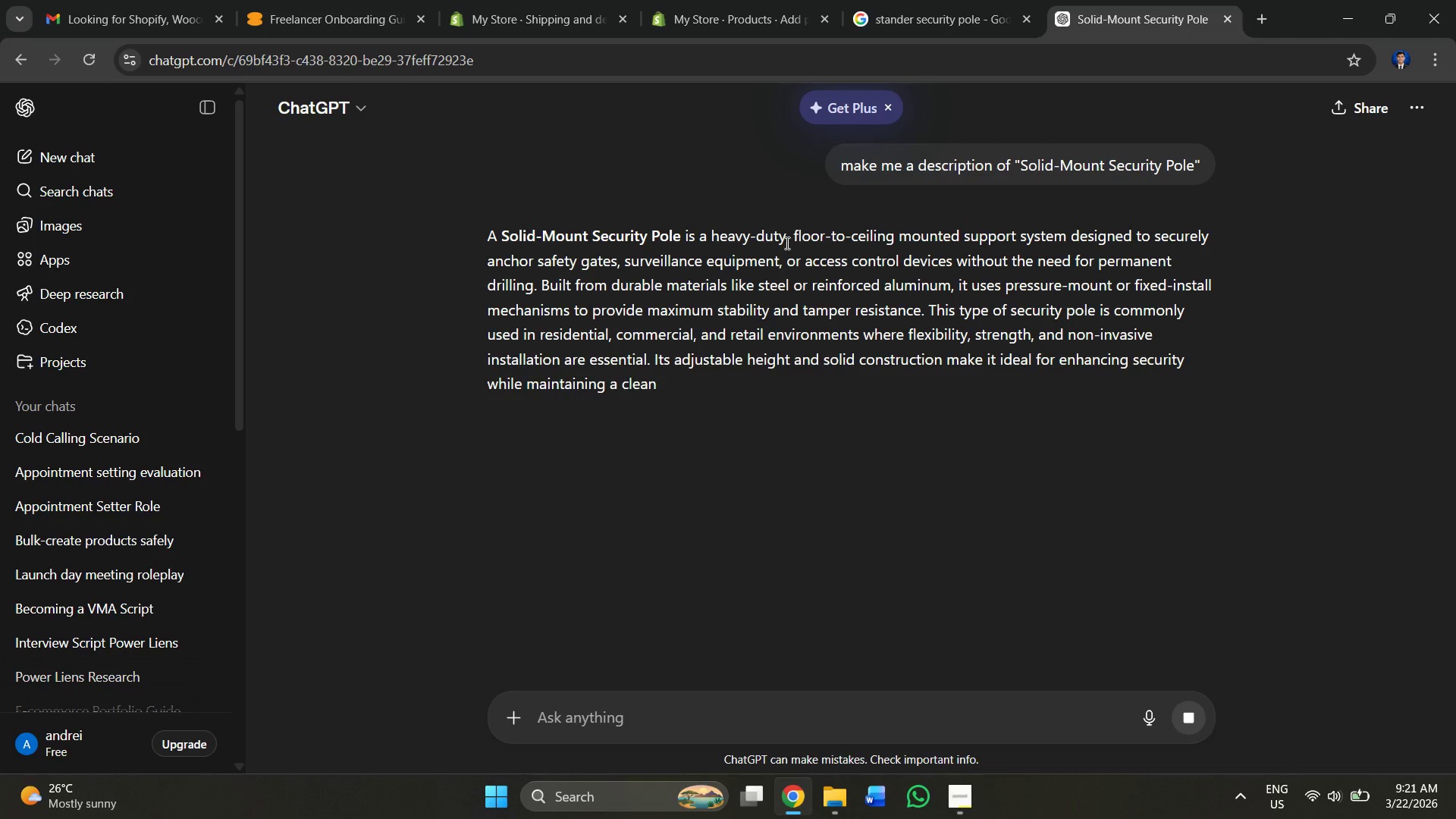 
left_click([749, 236])
 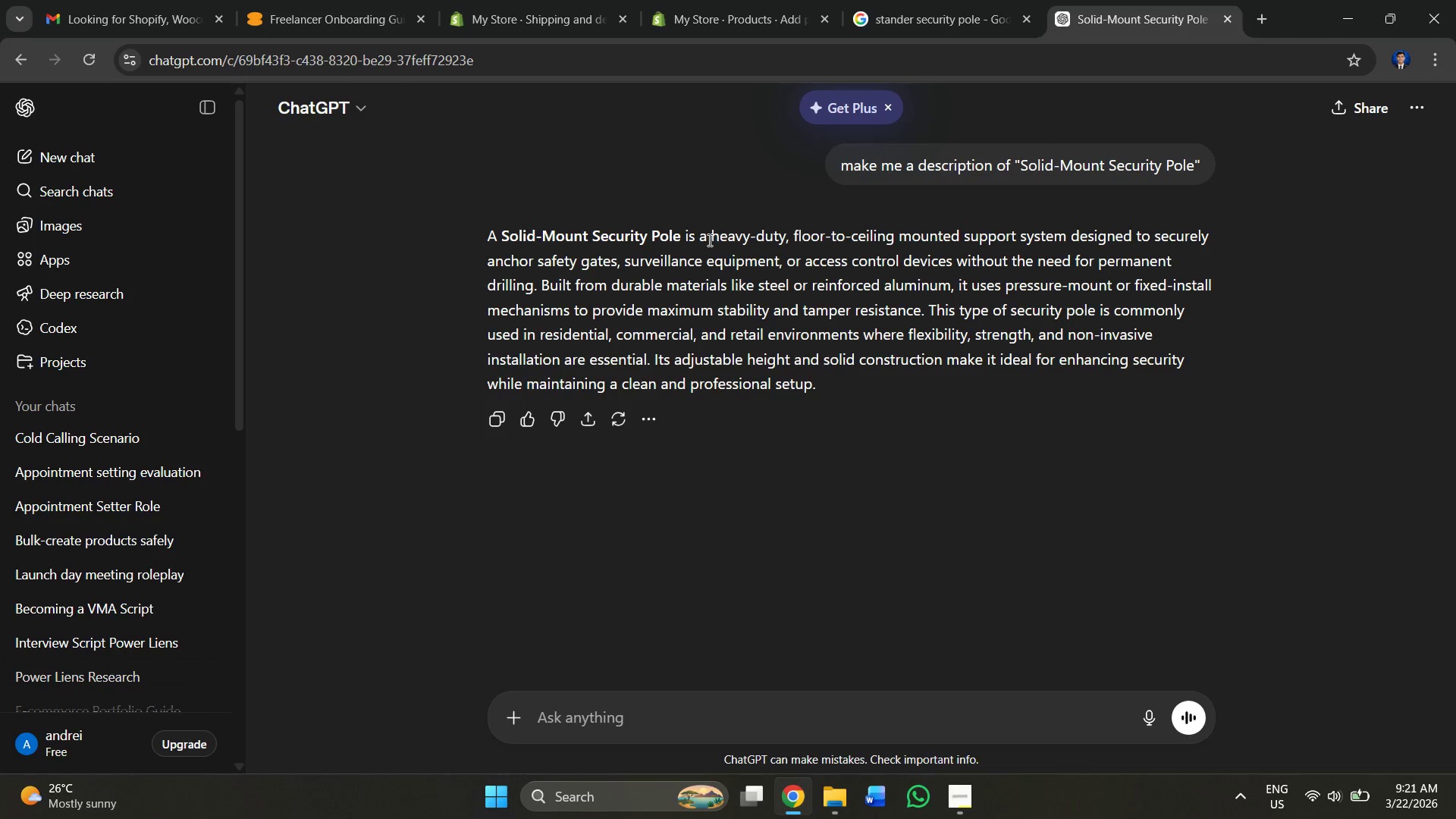 
left_click_drag(start_coordinate=[713, 234], to_coordinate=[849, 380])
 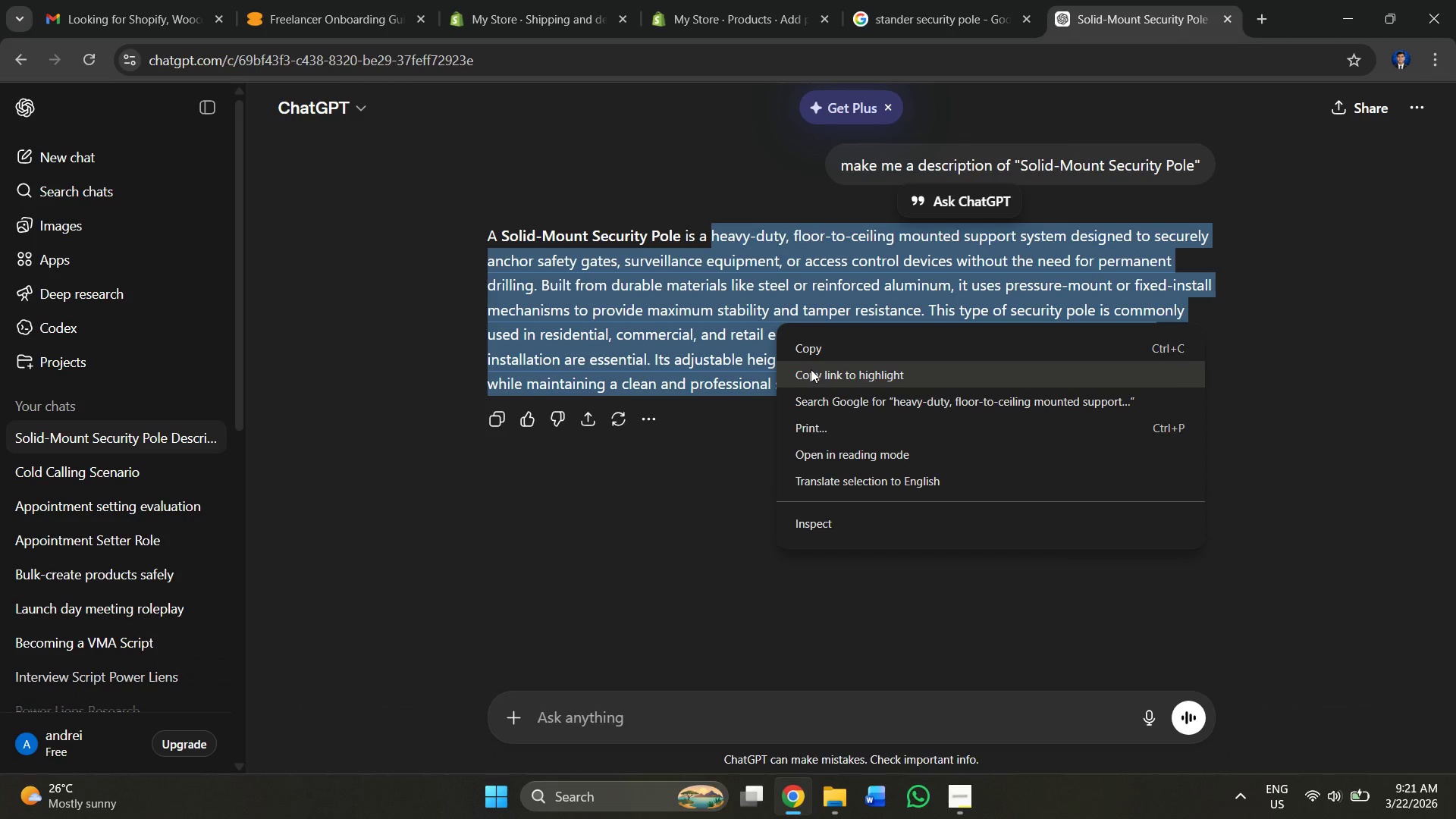 
left_click([817, 341])
 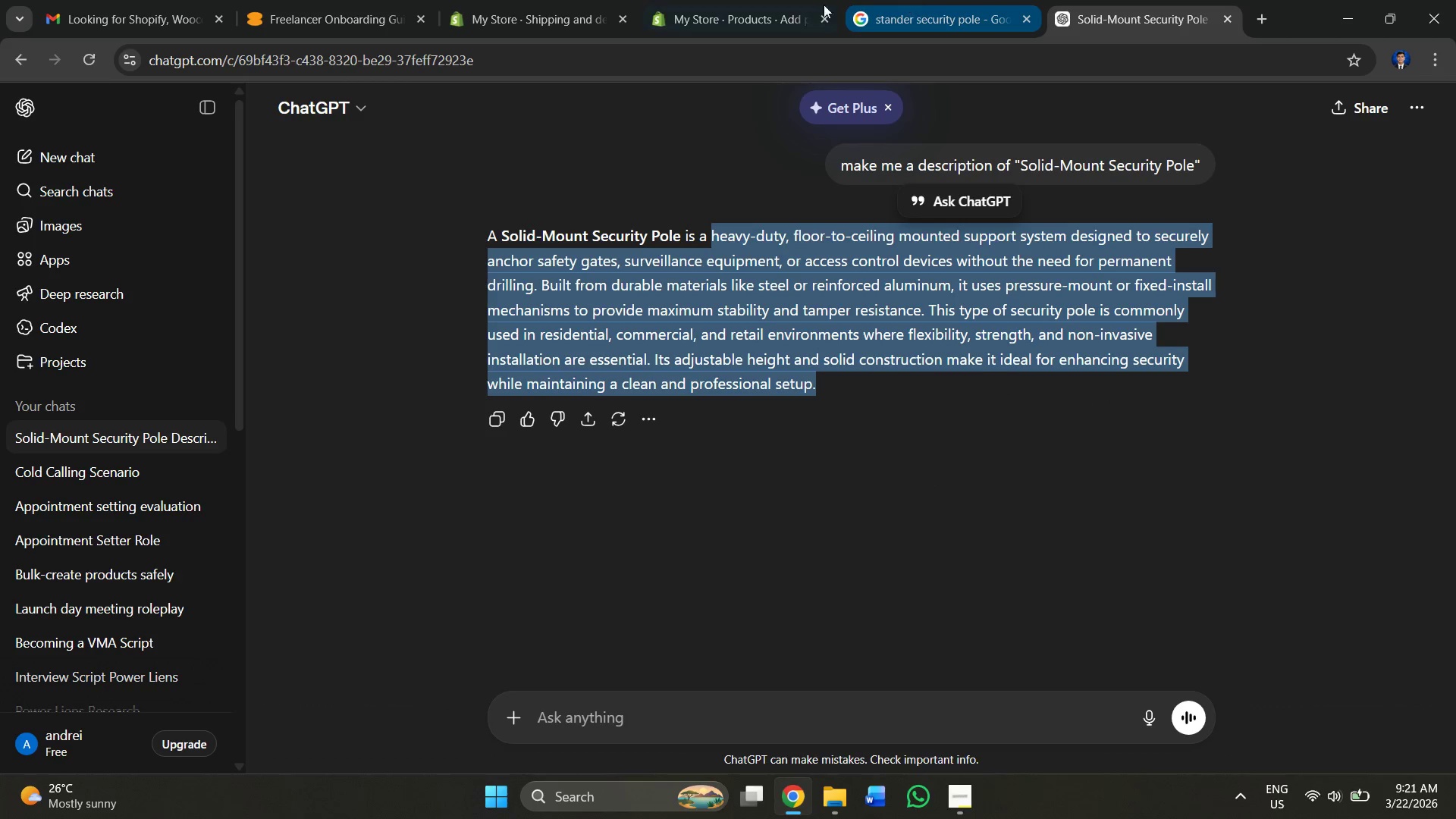 
left_click([792, 4])
 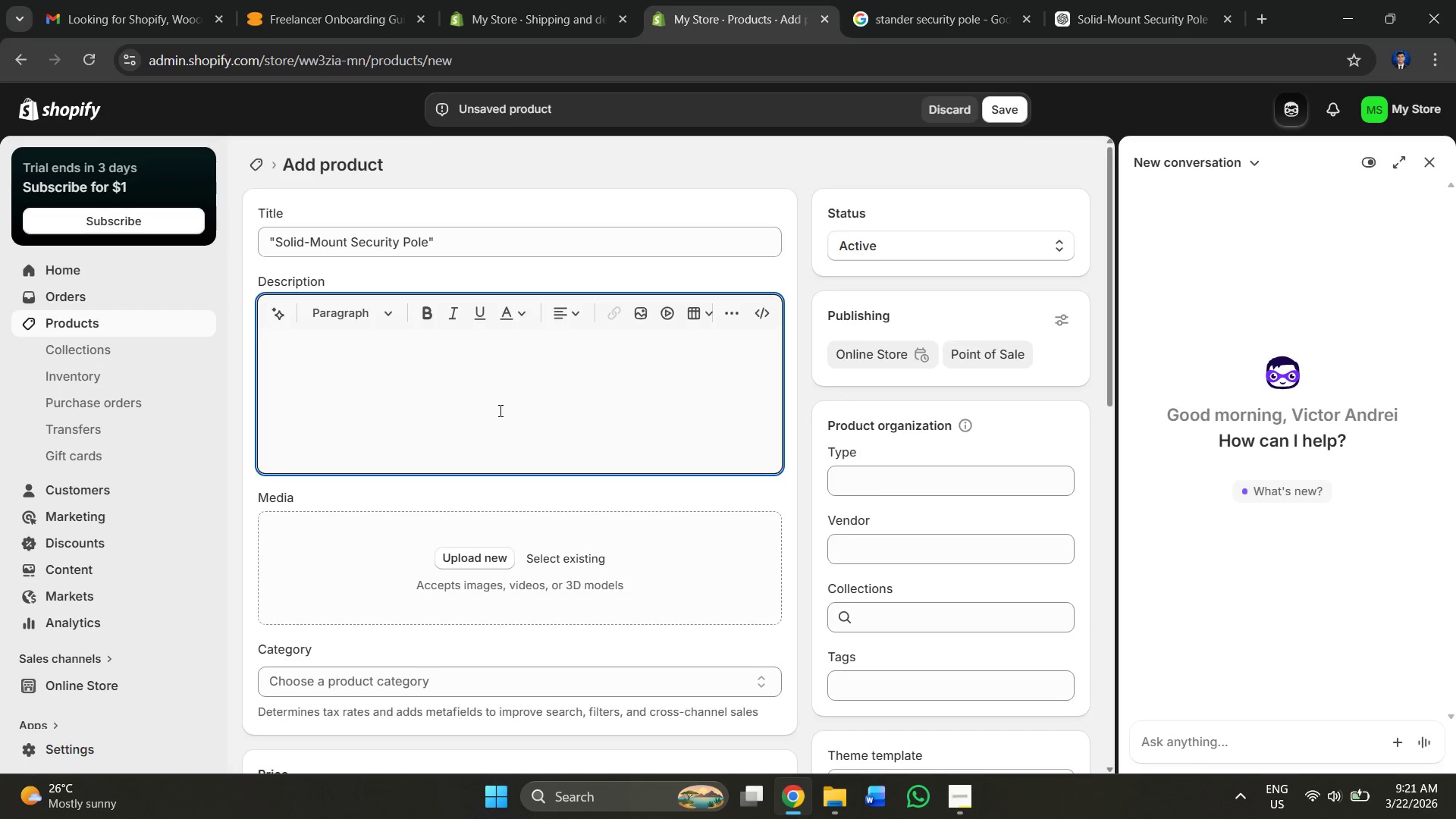 
key(Control+V)
 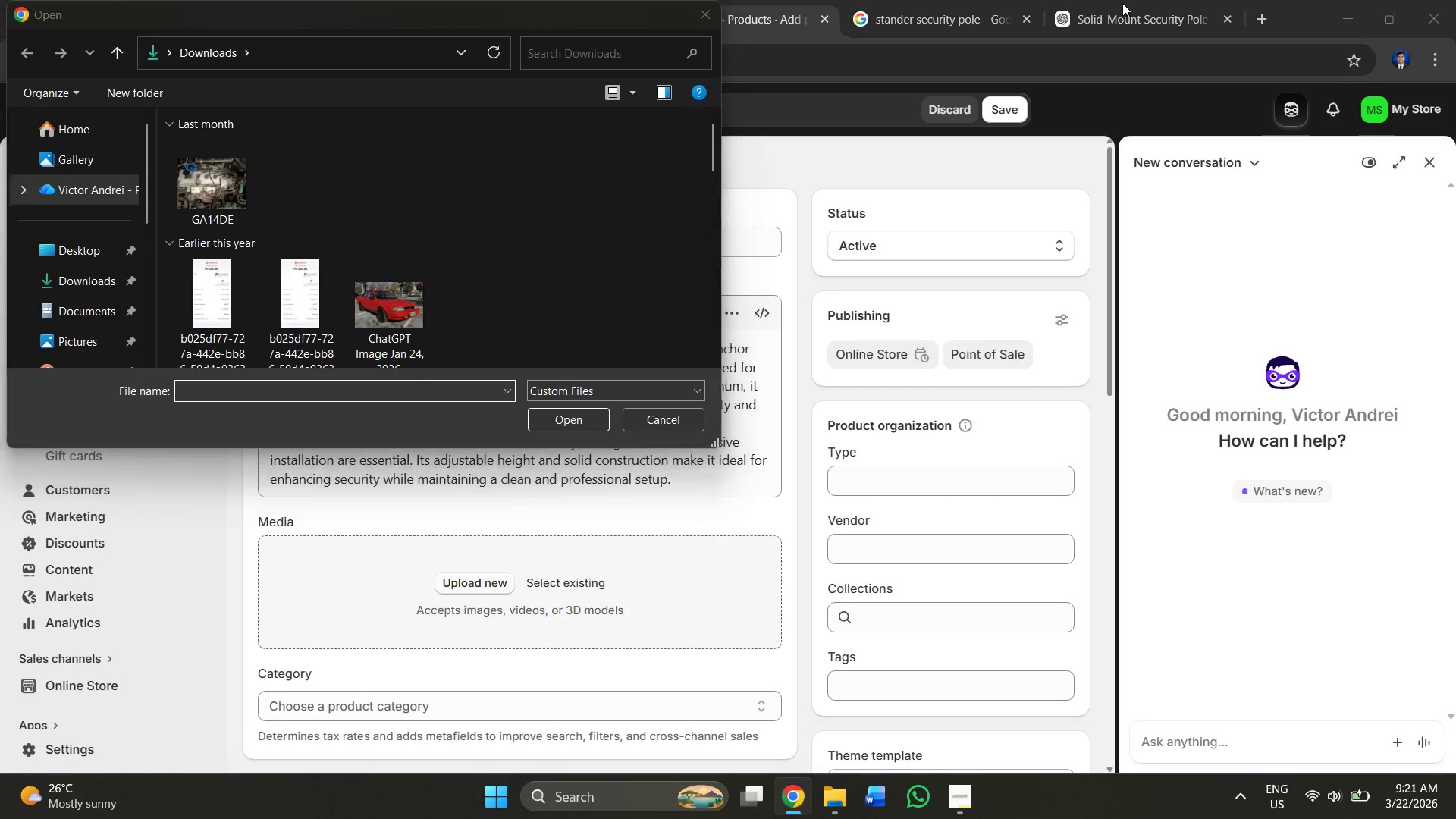 
left_click([695, 17])
 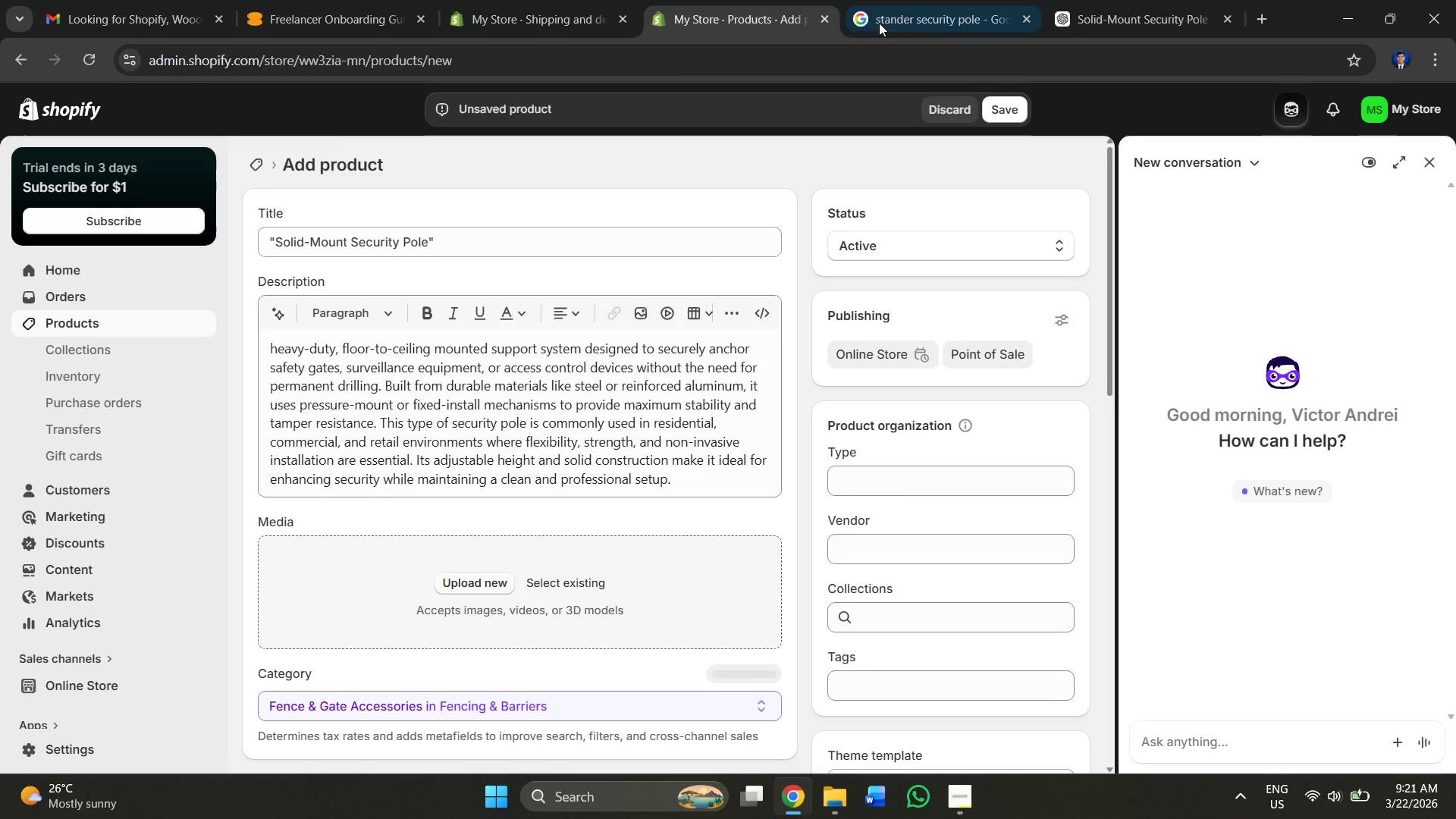 
left_click([941, 20])
 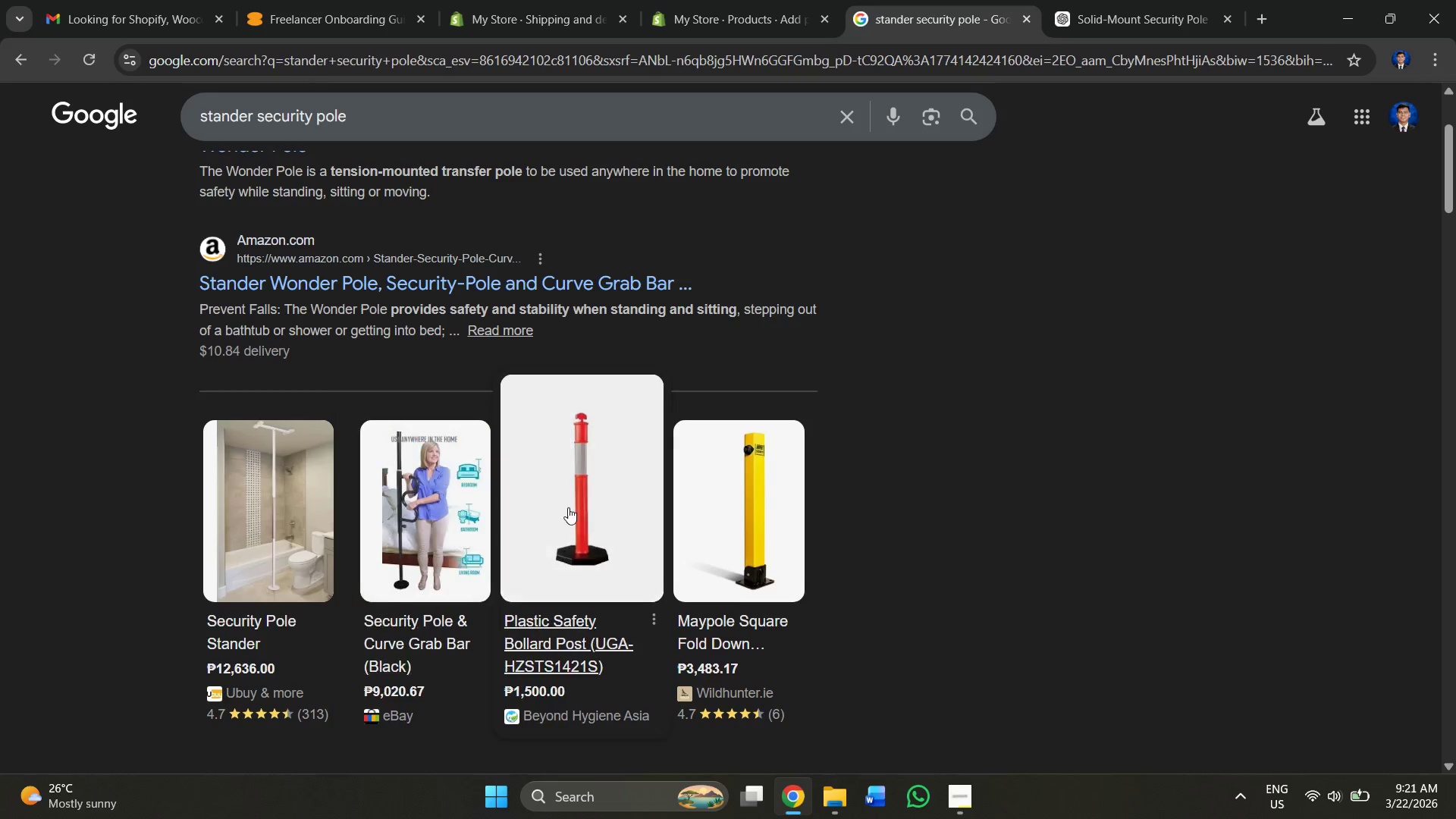 
scroll: coordinate [581, 520], scroll_direction: down, amount: 1.0
 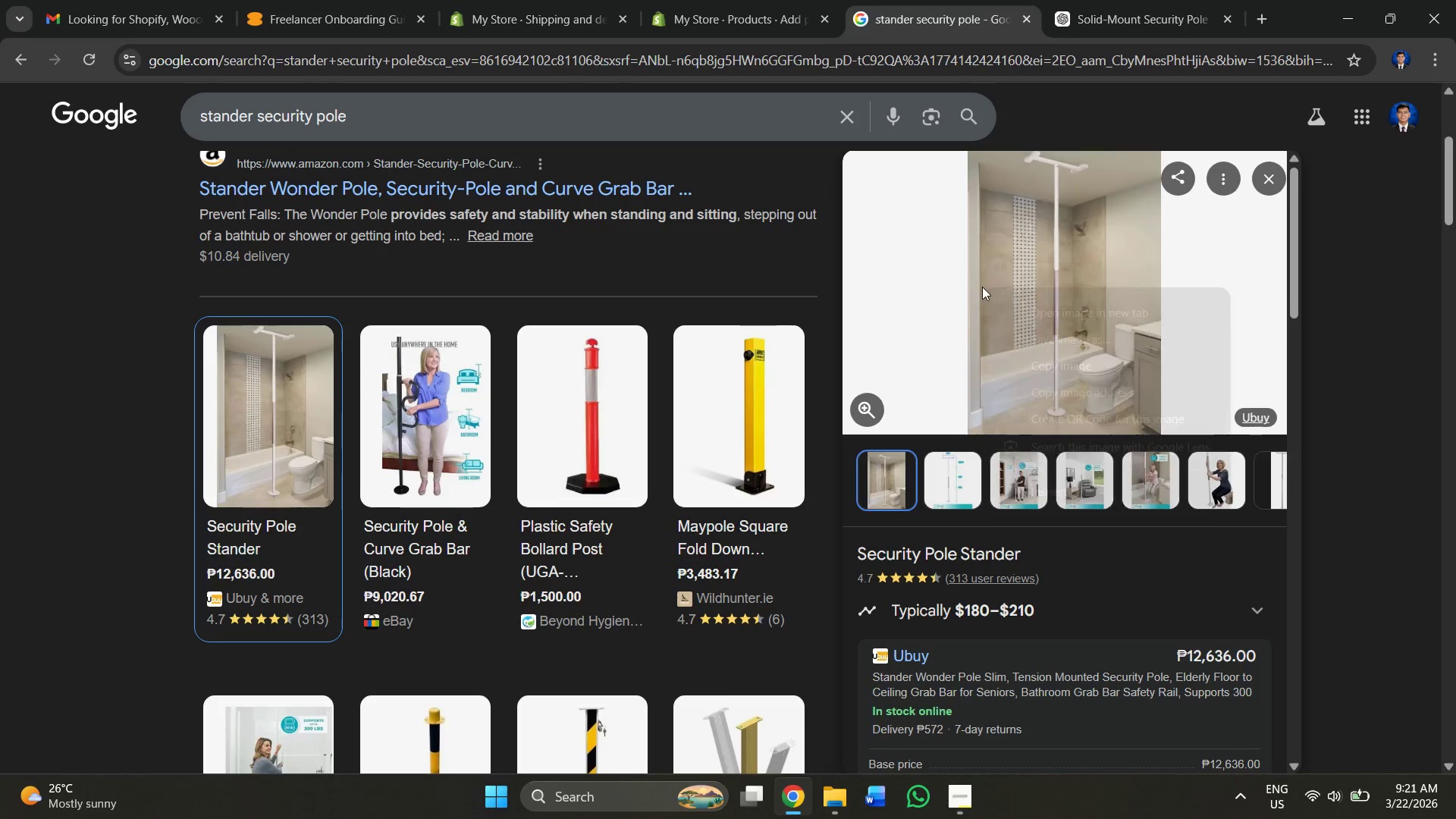 
wait(5.41)
 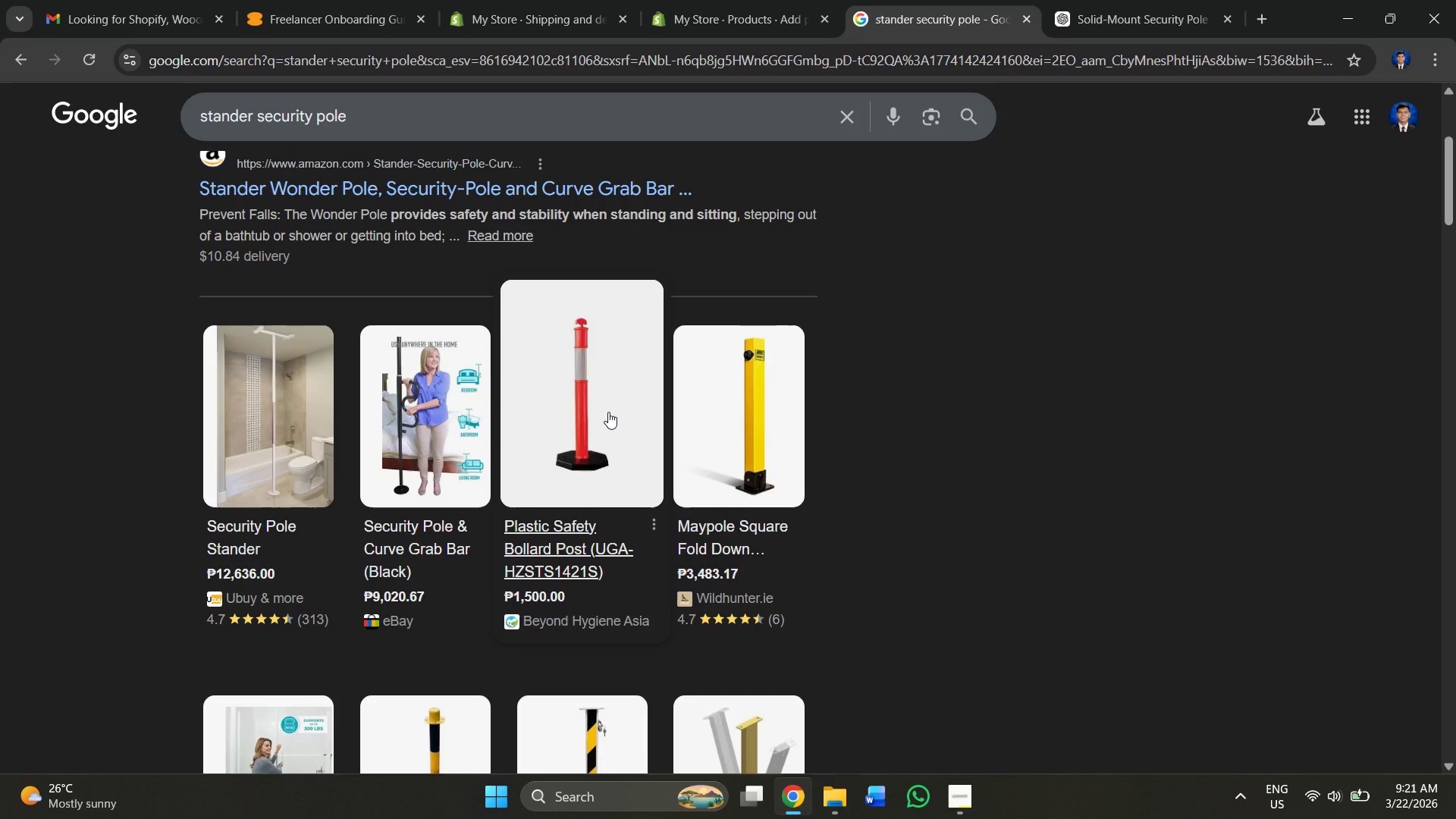 
left_click([1081, 368])
 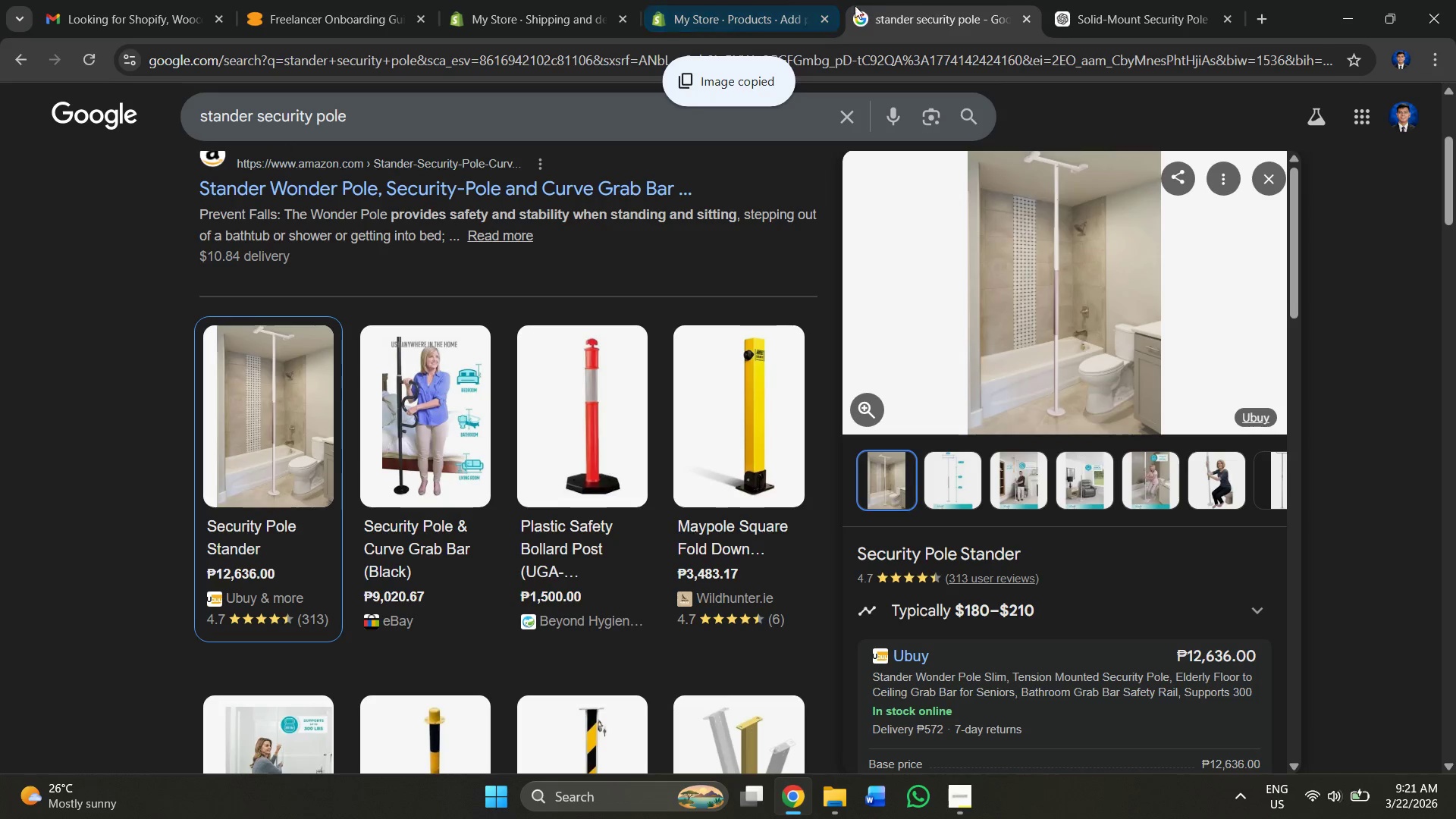 
left_click([772, 4])
 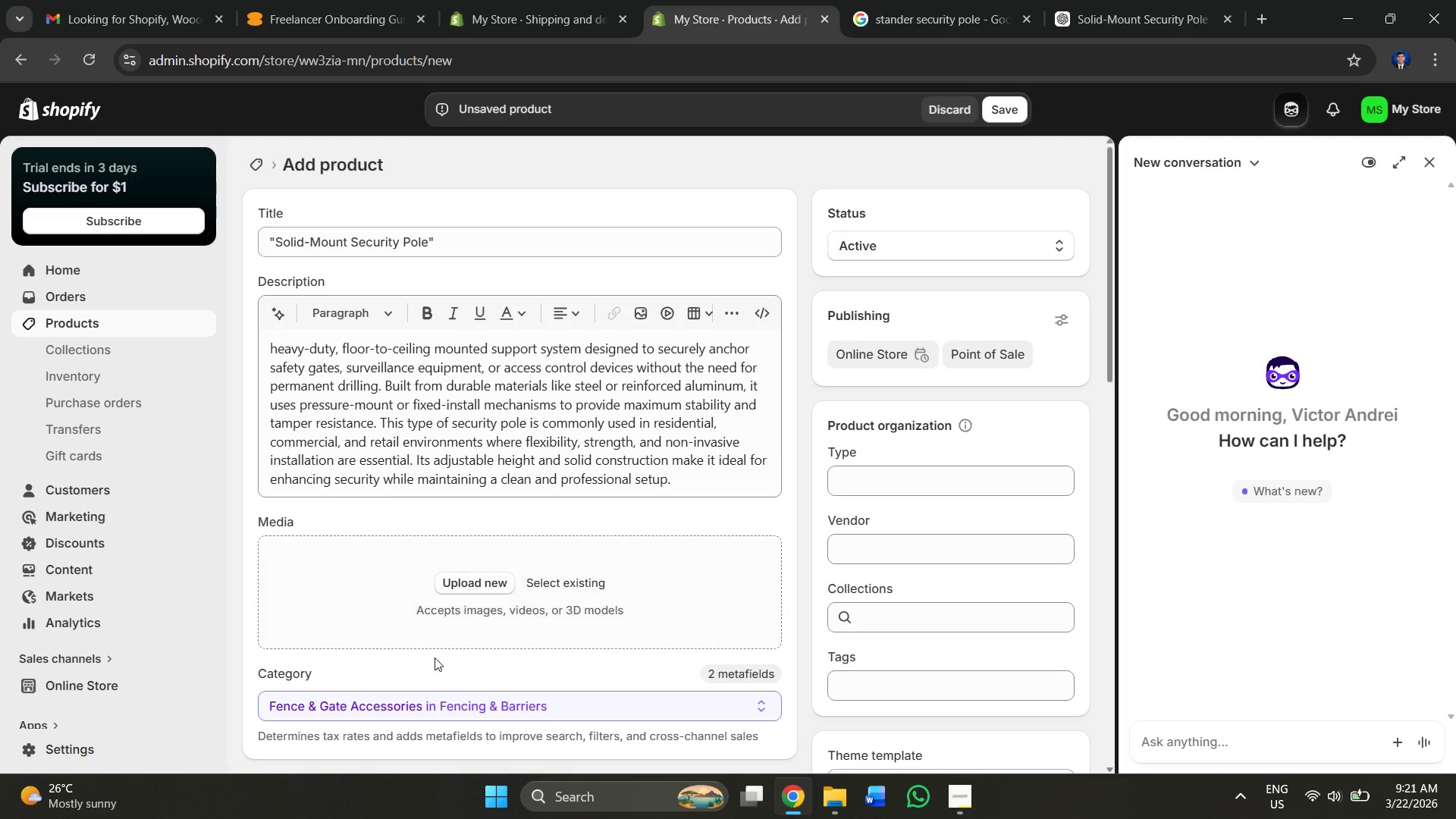 
left_click([494, 579])
 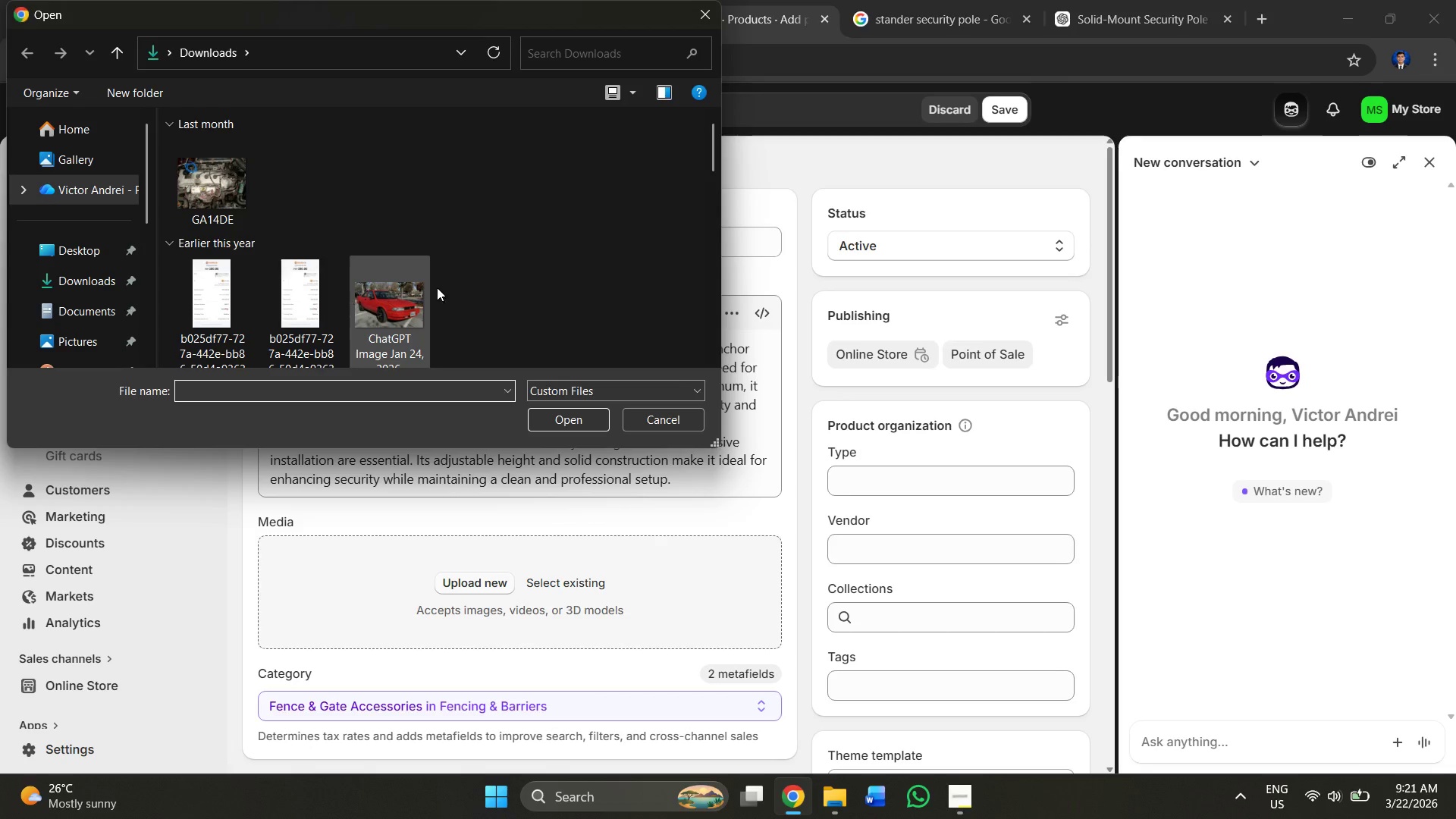 
left_click([695, 5])
 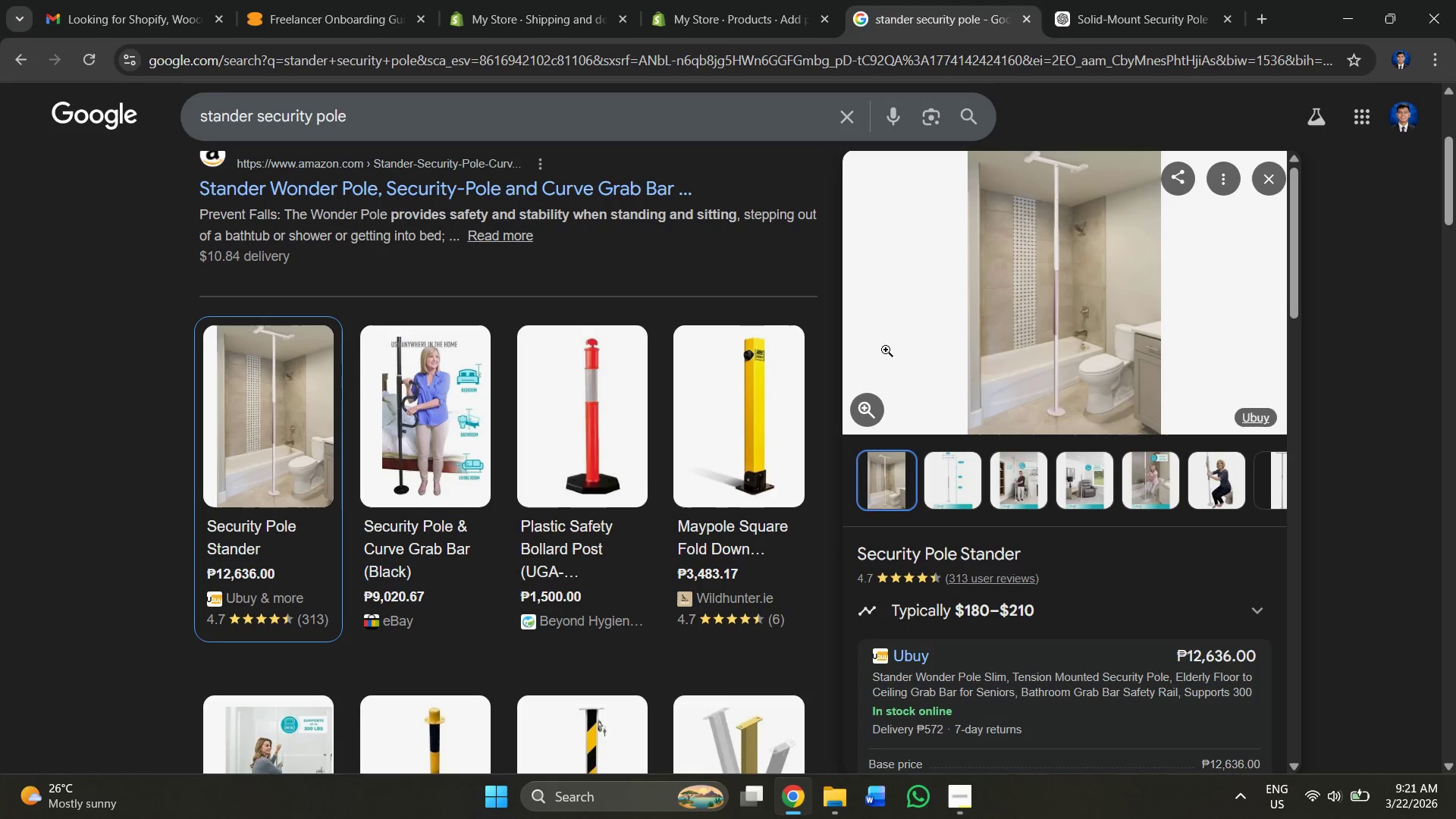 
right_click([1028, 312])
 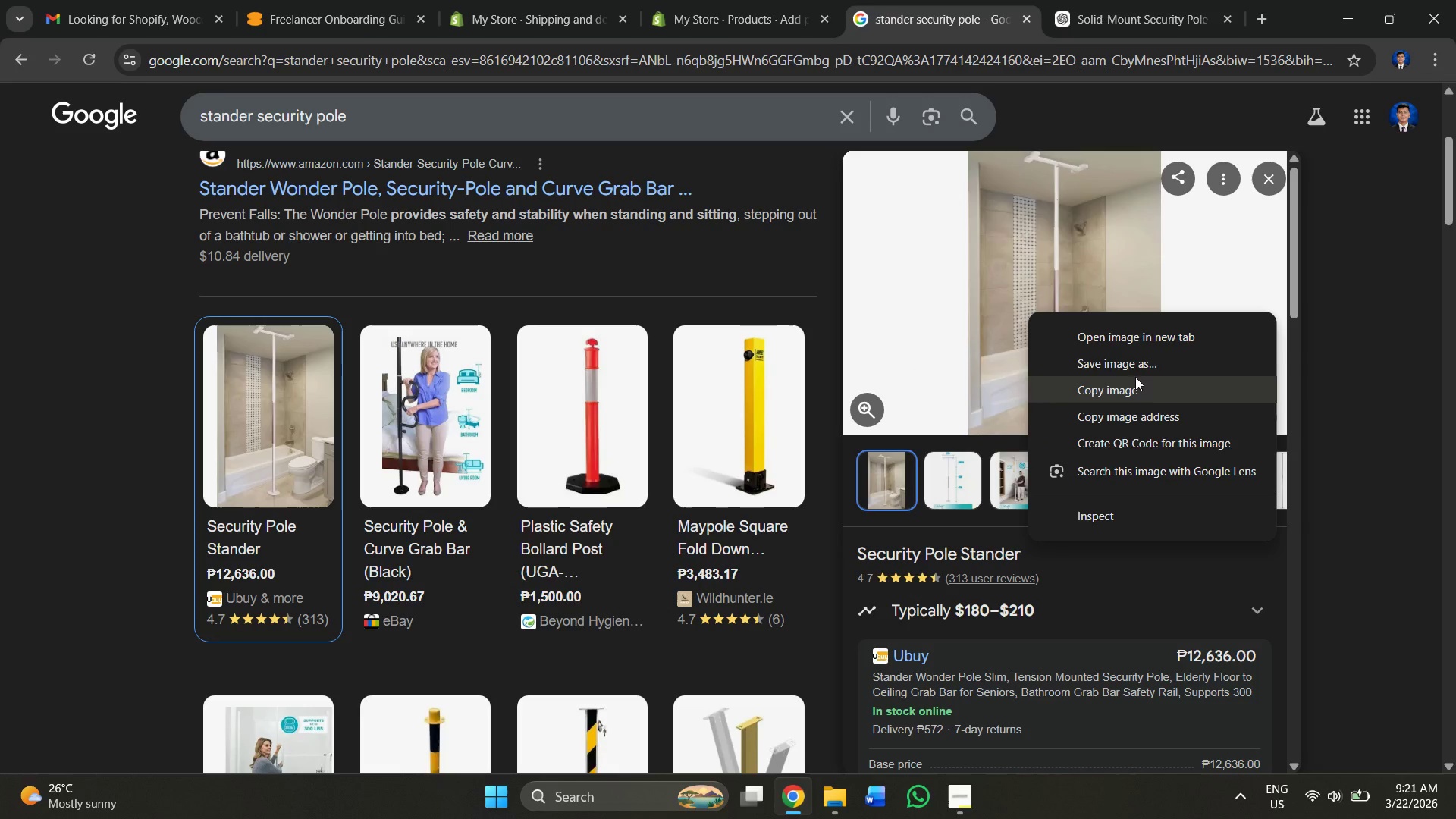 
left_click([1136, 359])
 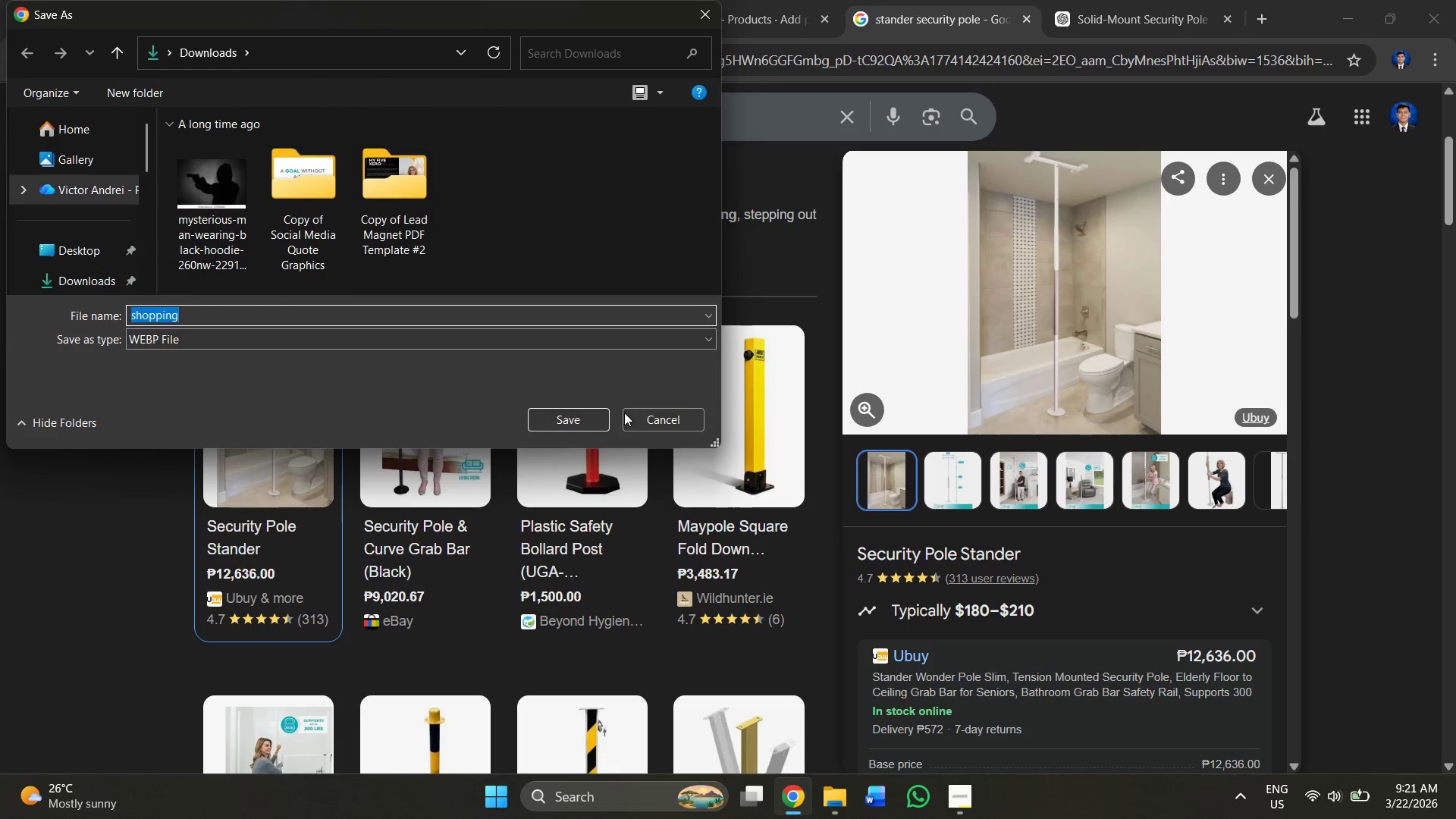 
left_click([588, 416])
 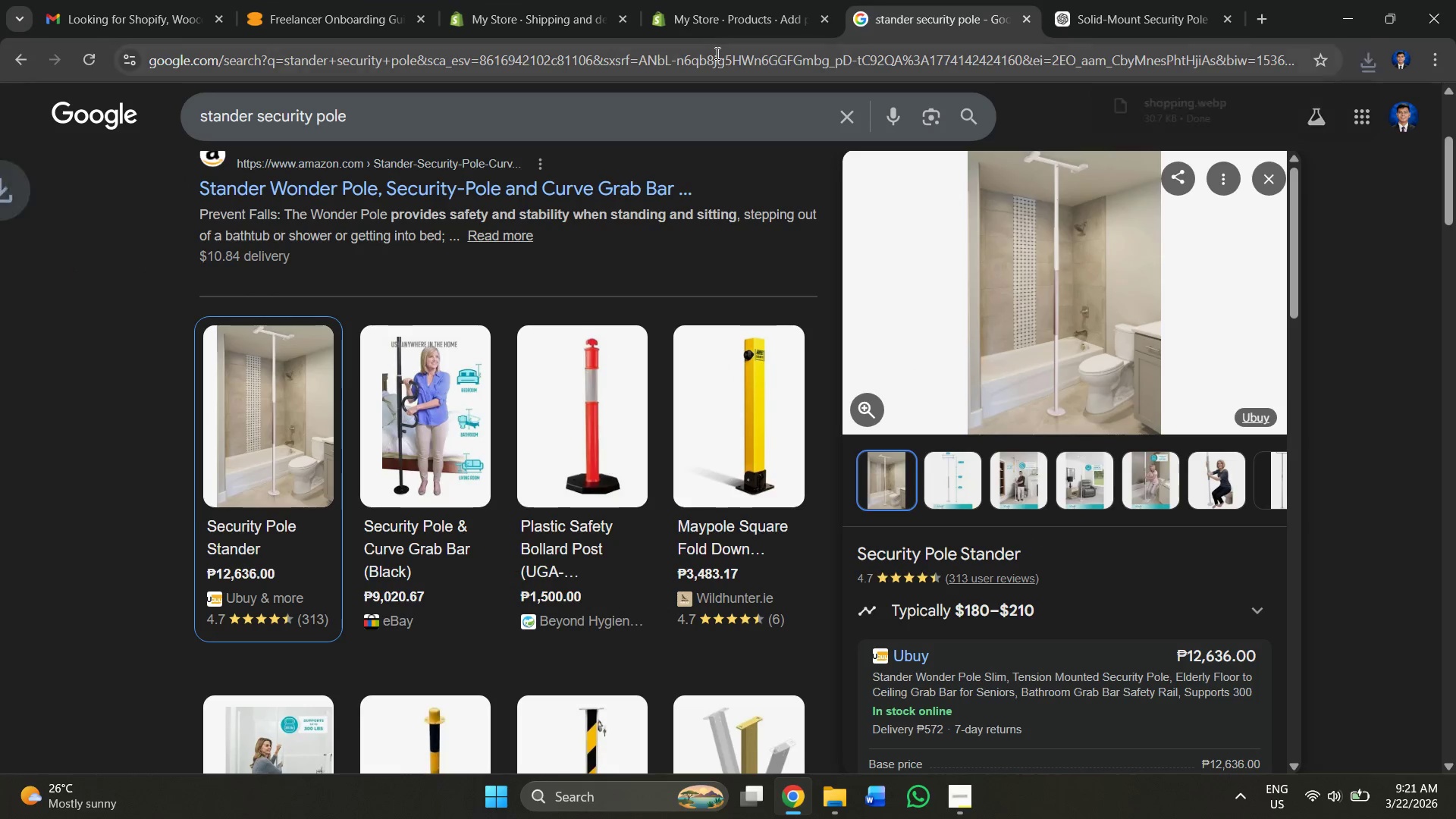 
left_click([752, 0])
 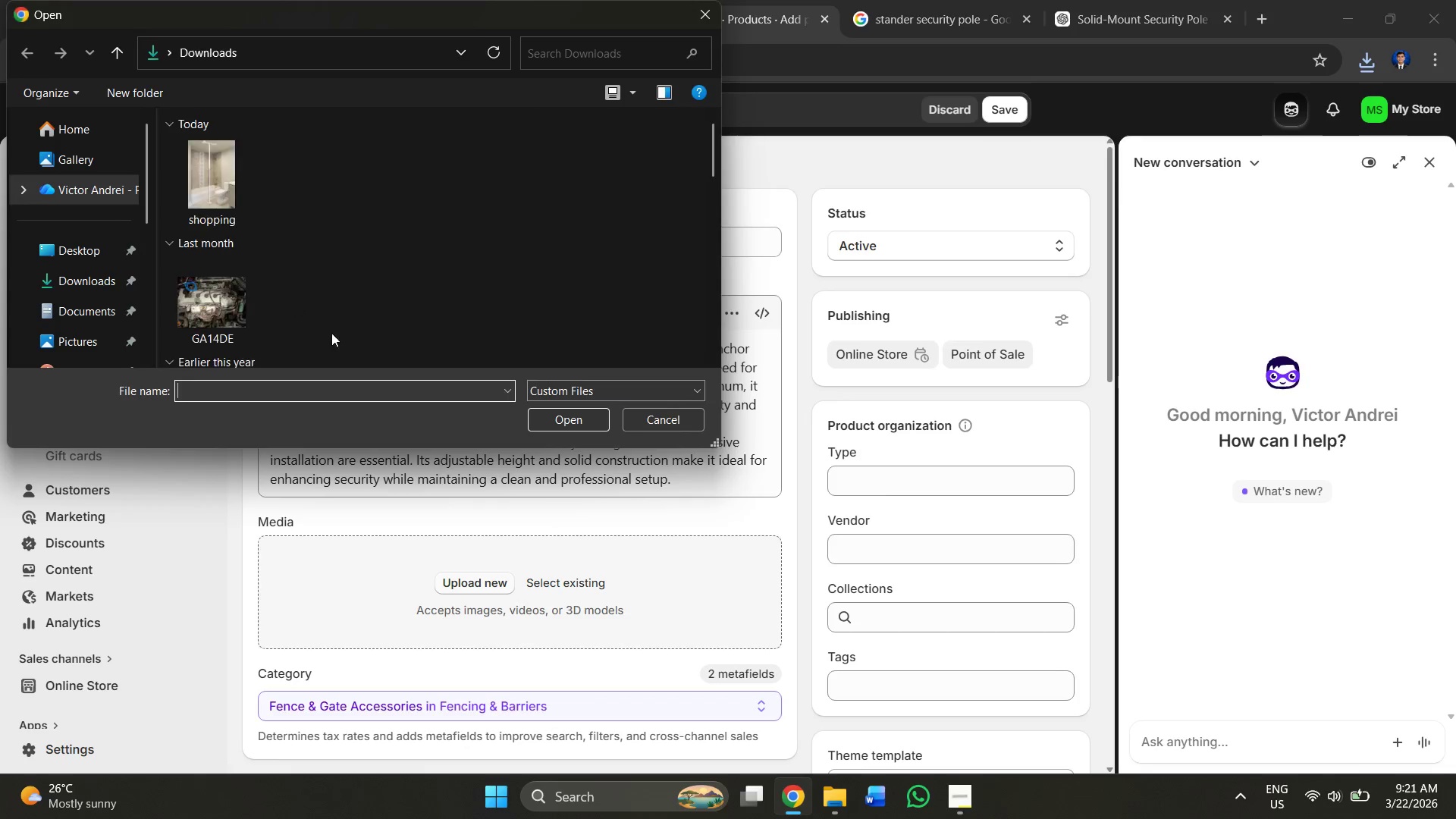 
left_click([223, 173])
 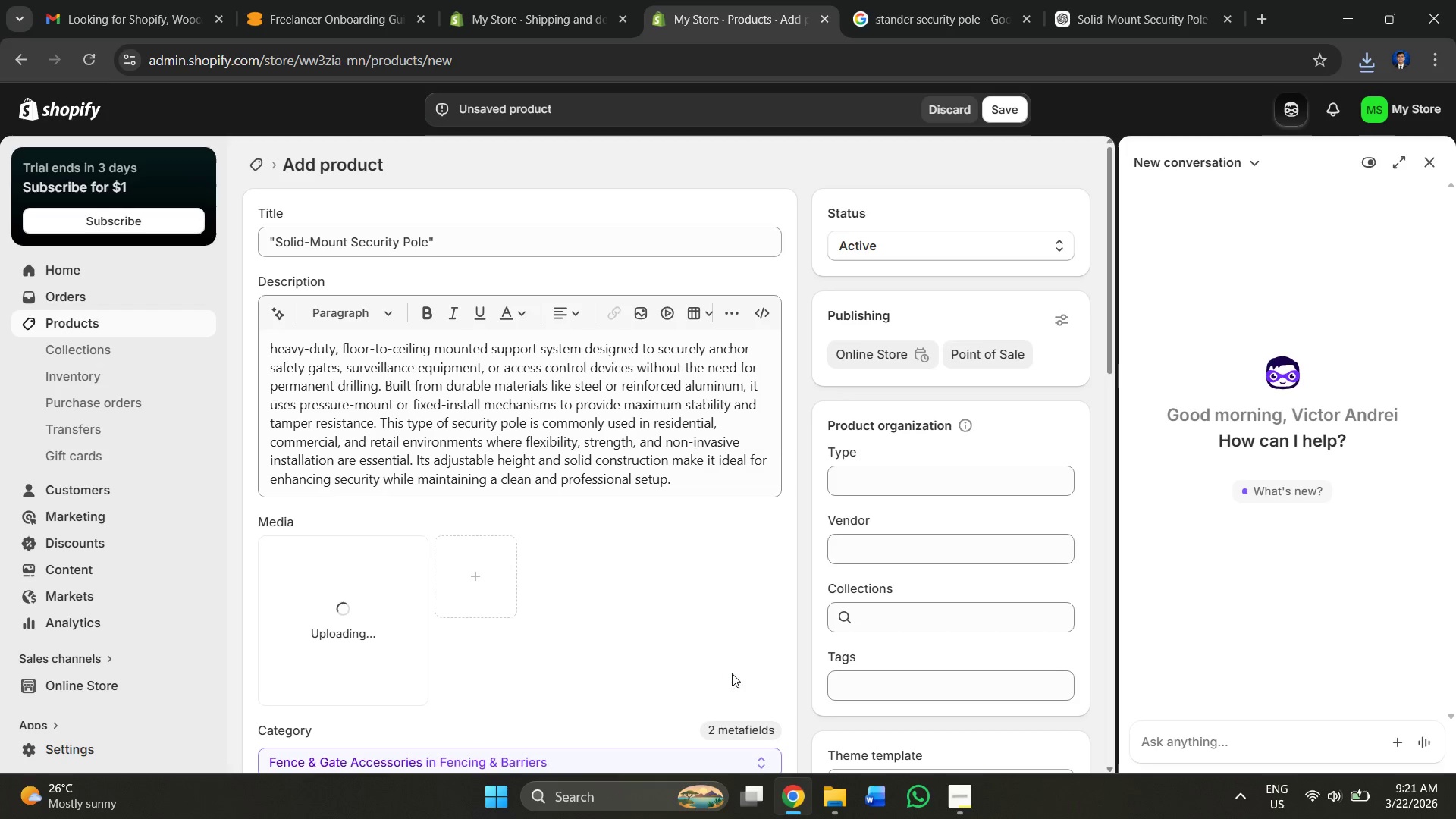 
scroll: coordinate [552, 445], scroll_direction: down, amount: 3.0
 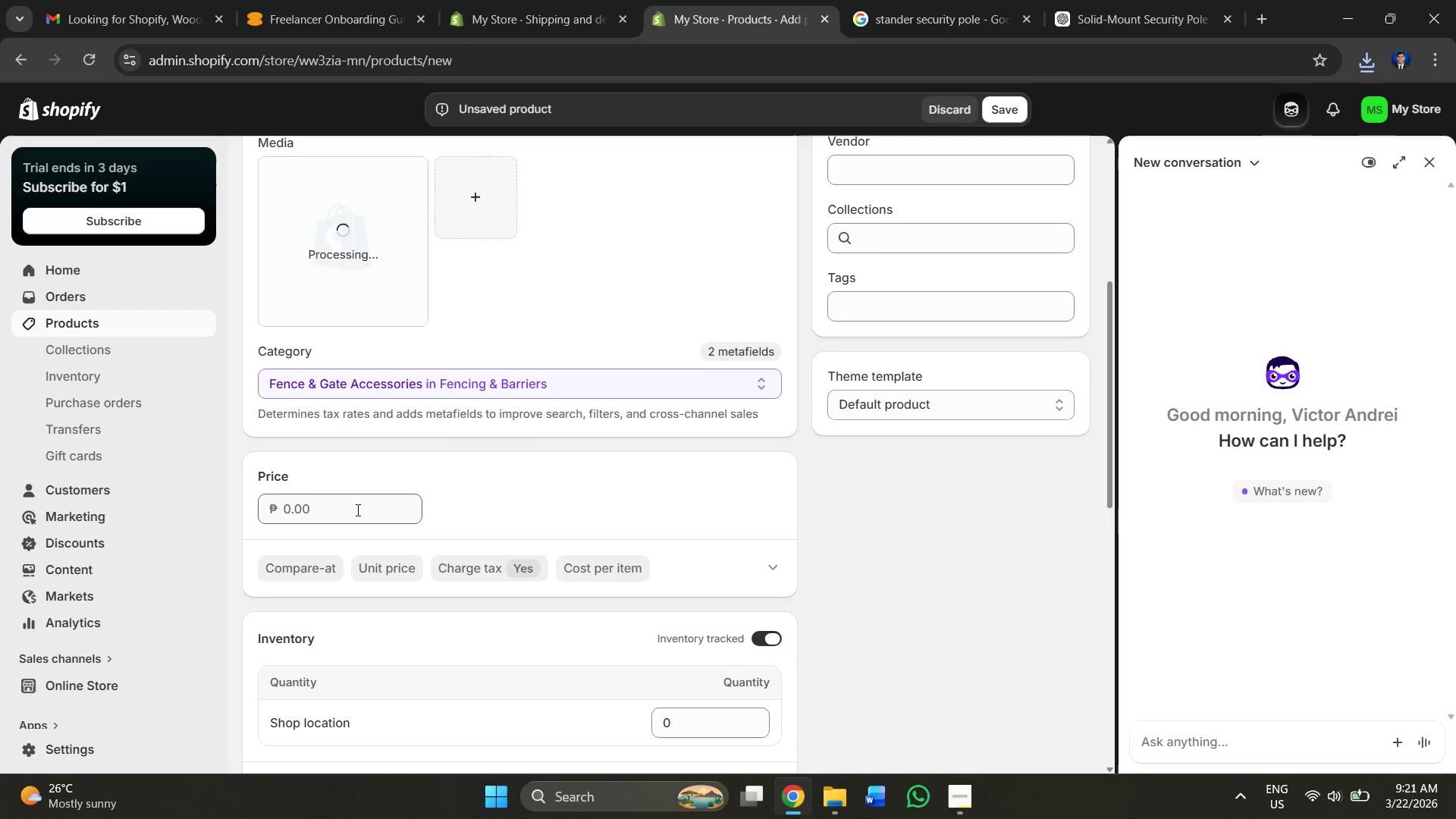 
key(Alt+AltLeft)
 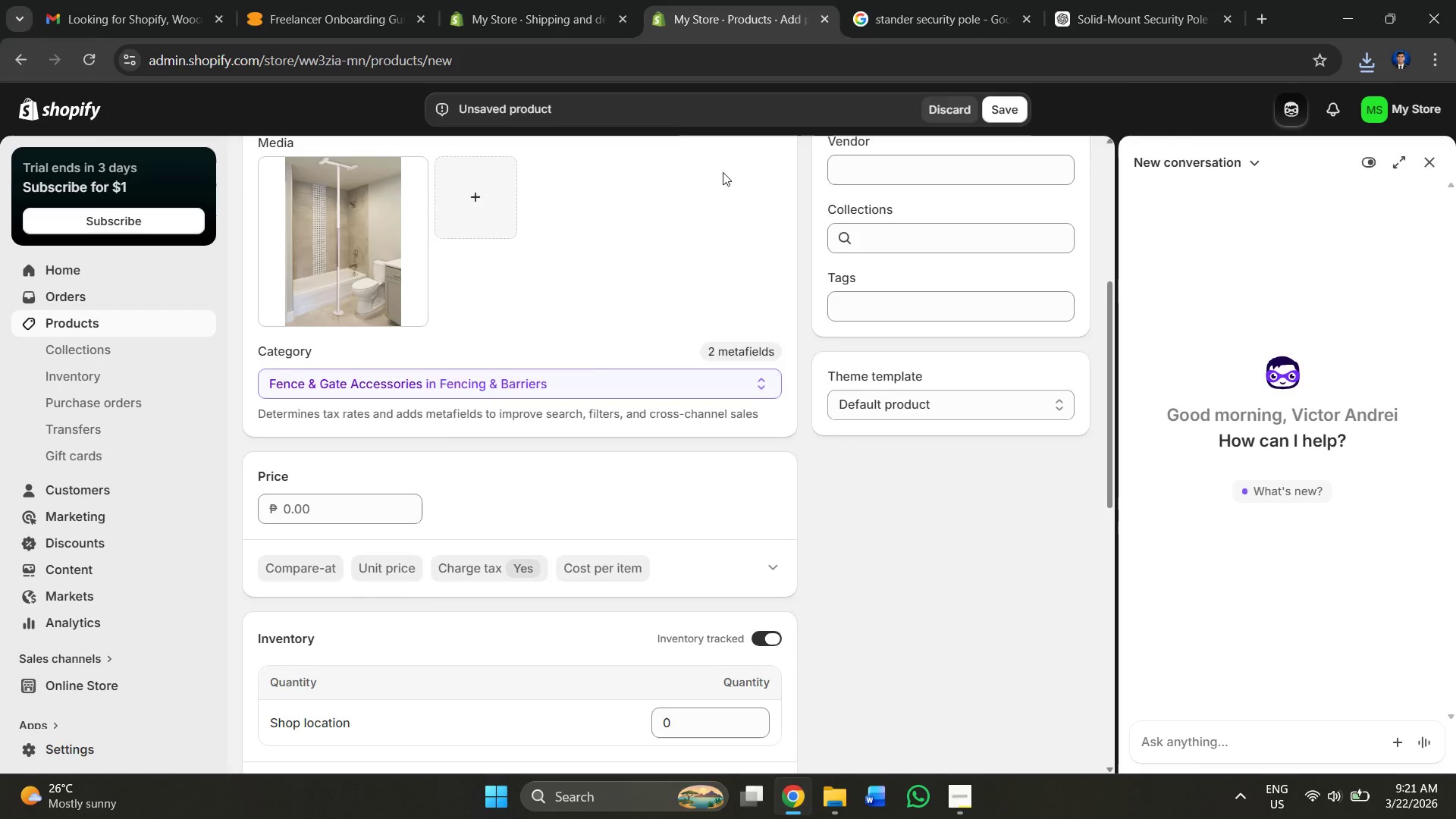 
key(Alt+Tab)